 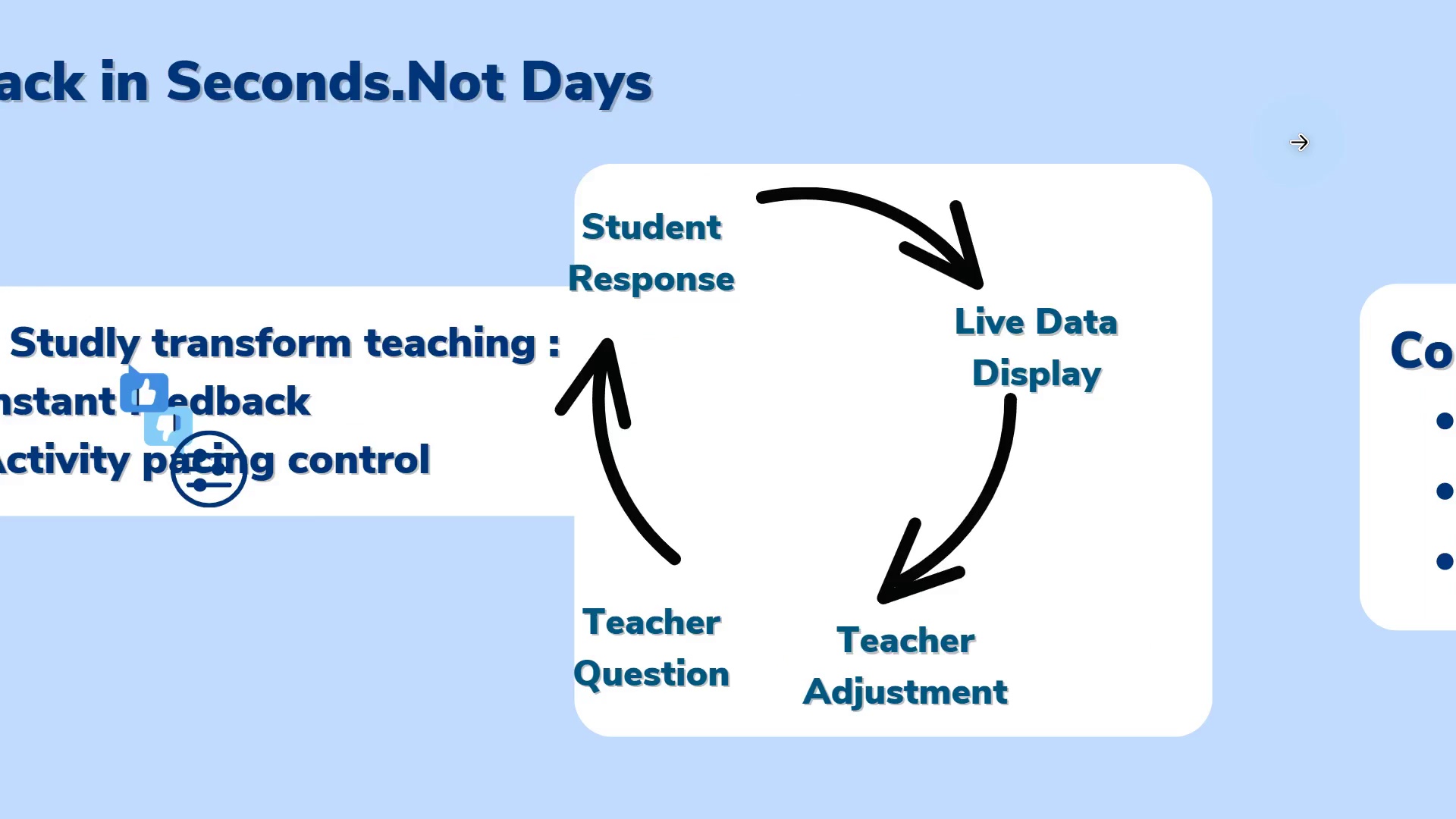 
left_click([1298, 275])
 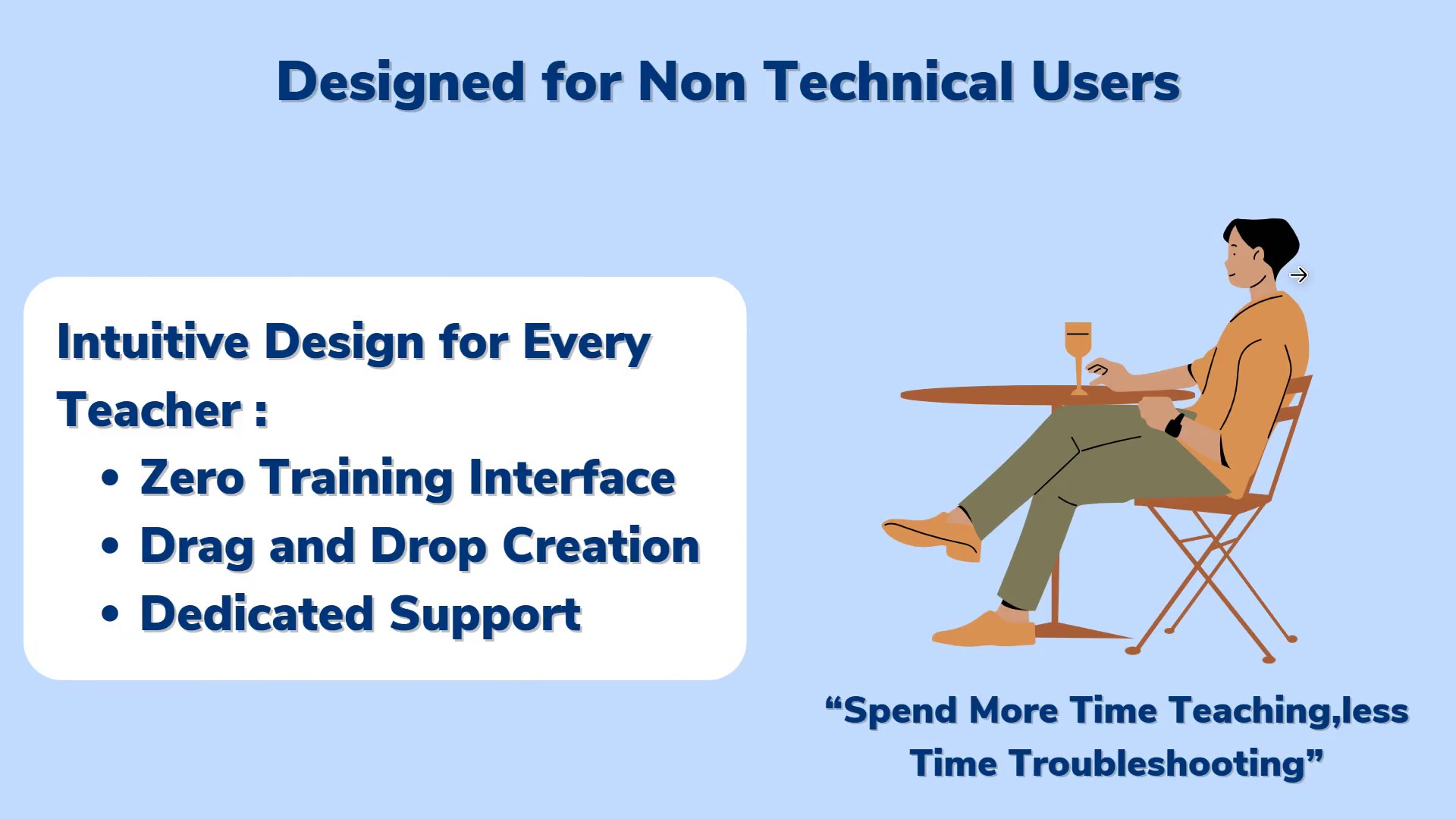 
left_click([1412, 240])
 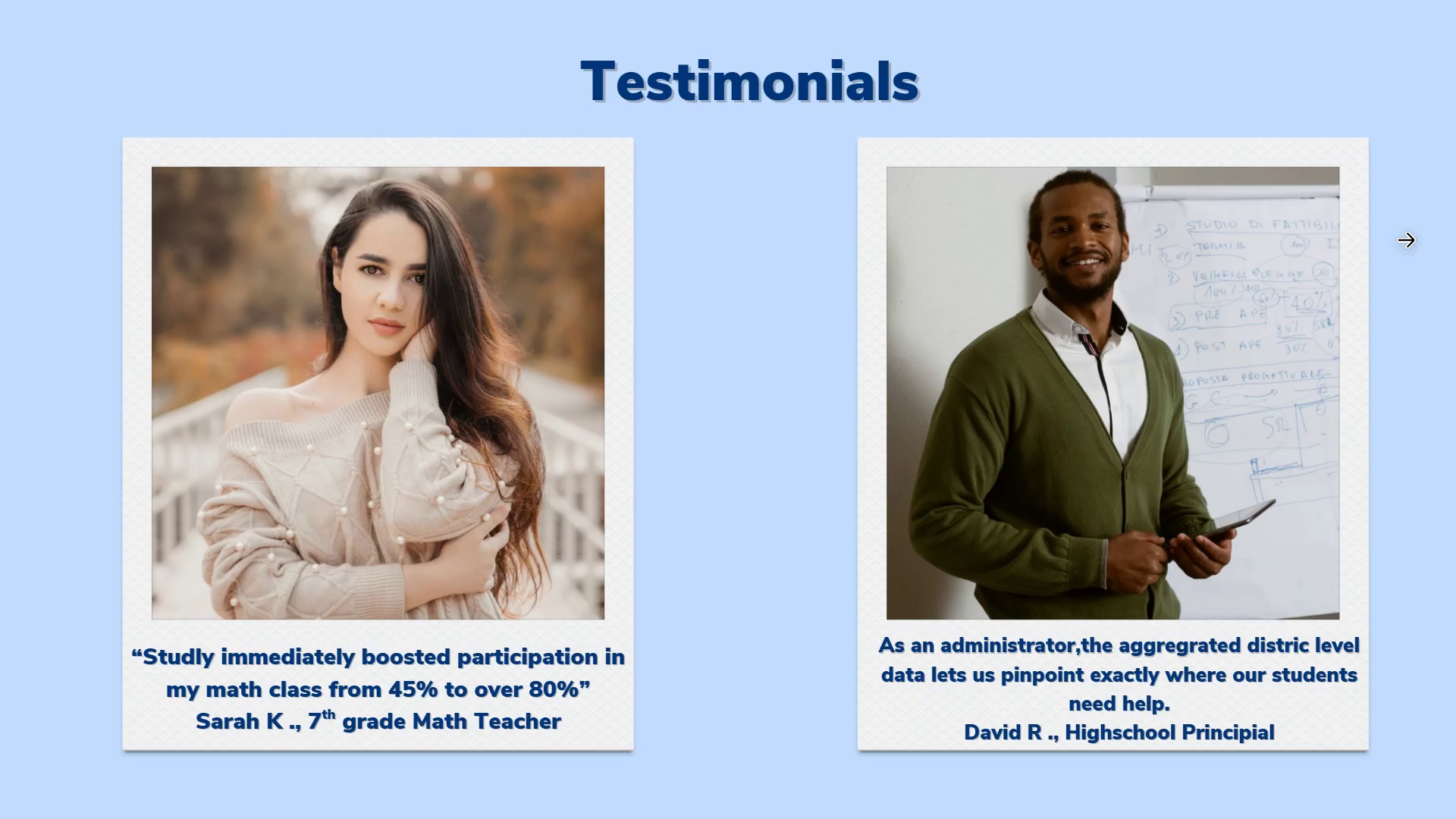 
left_click([1405, 240])
 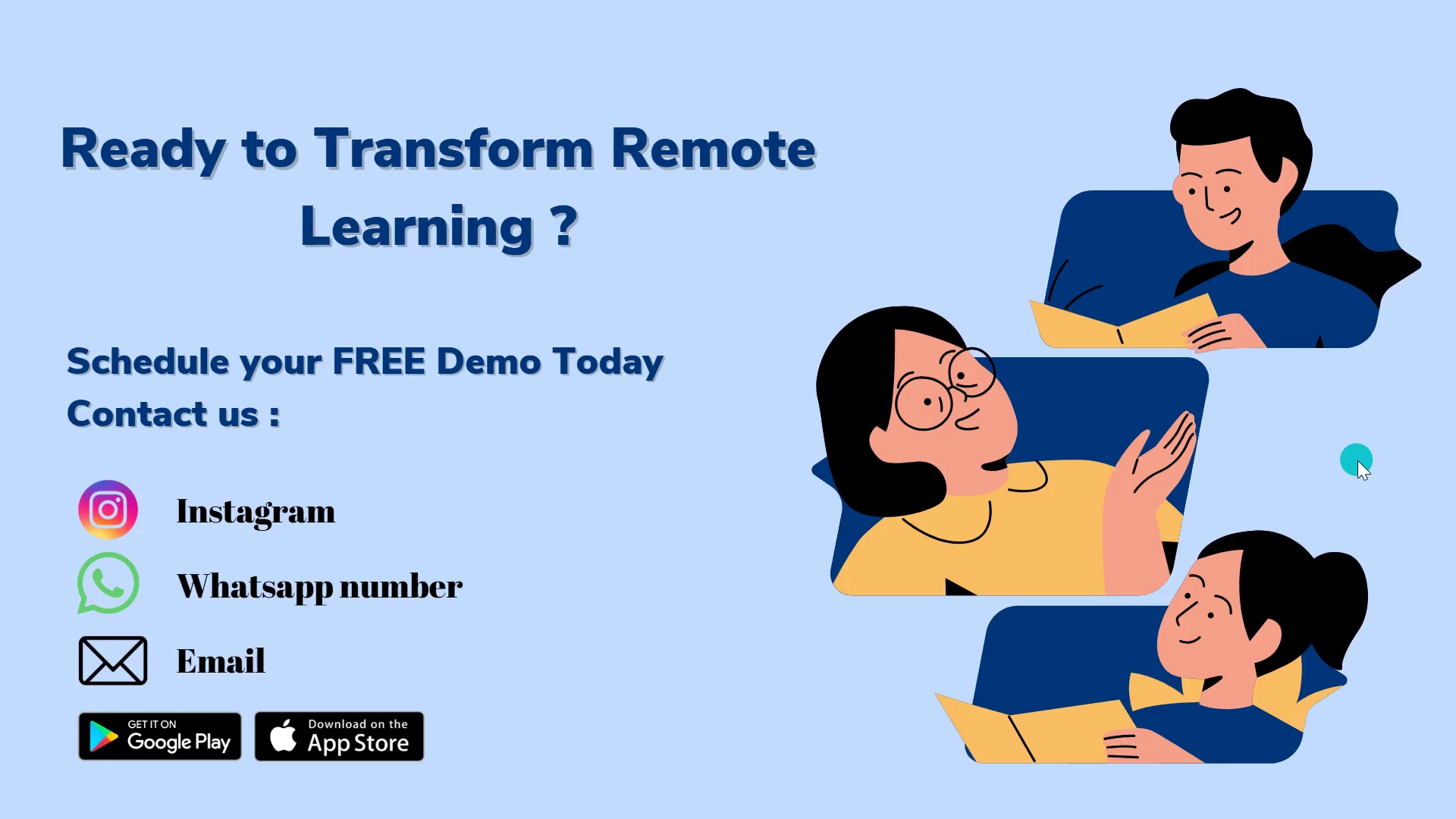 
wait(5.57)
 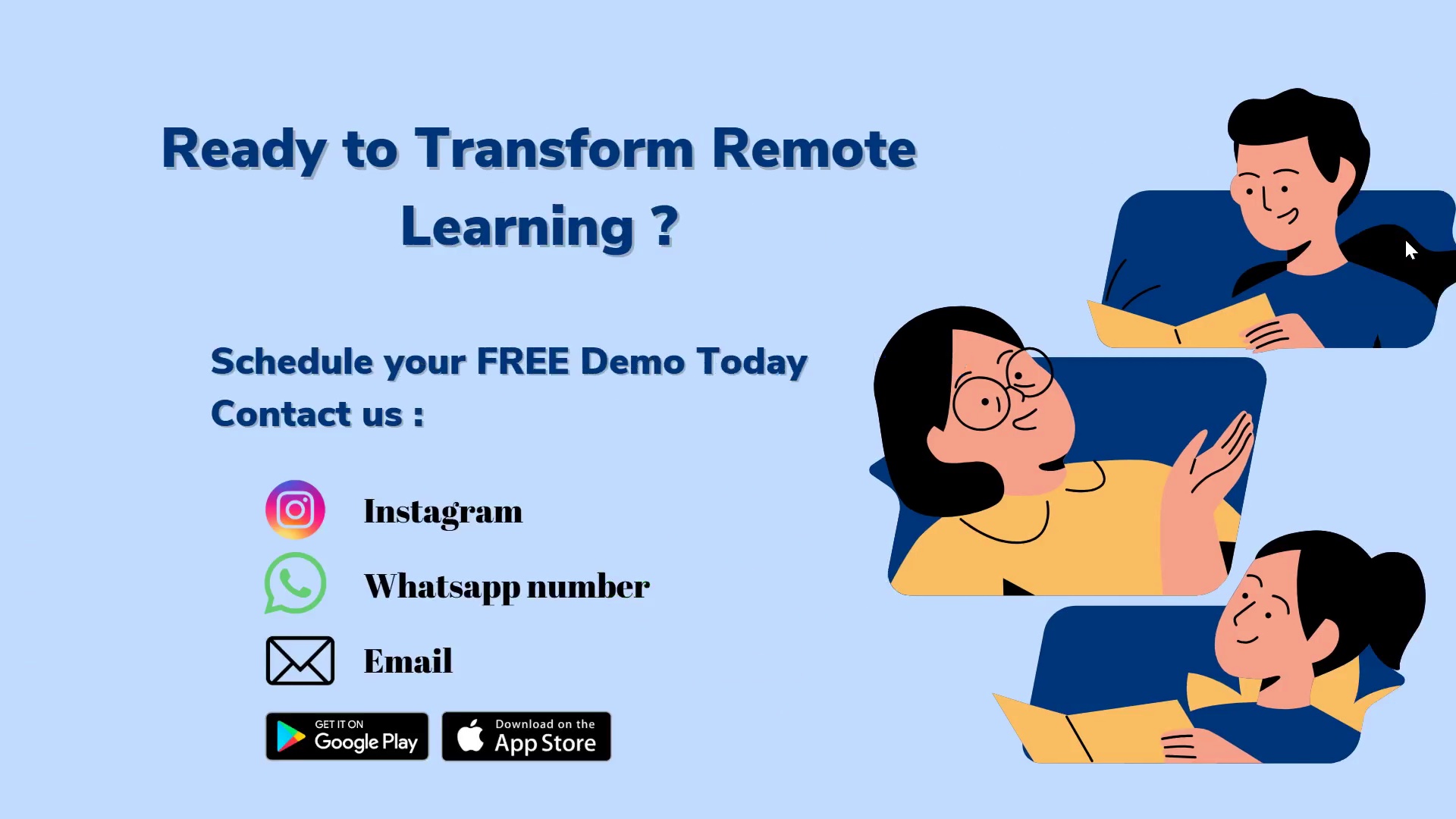 
left_click([1357, 460])
 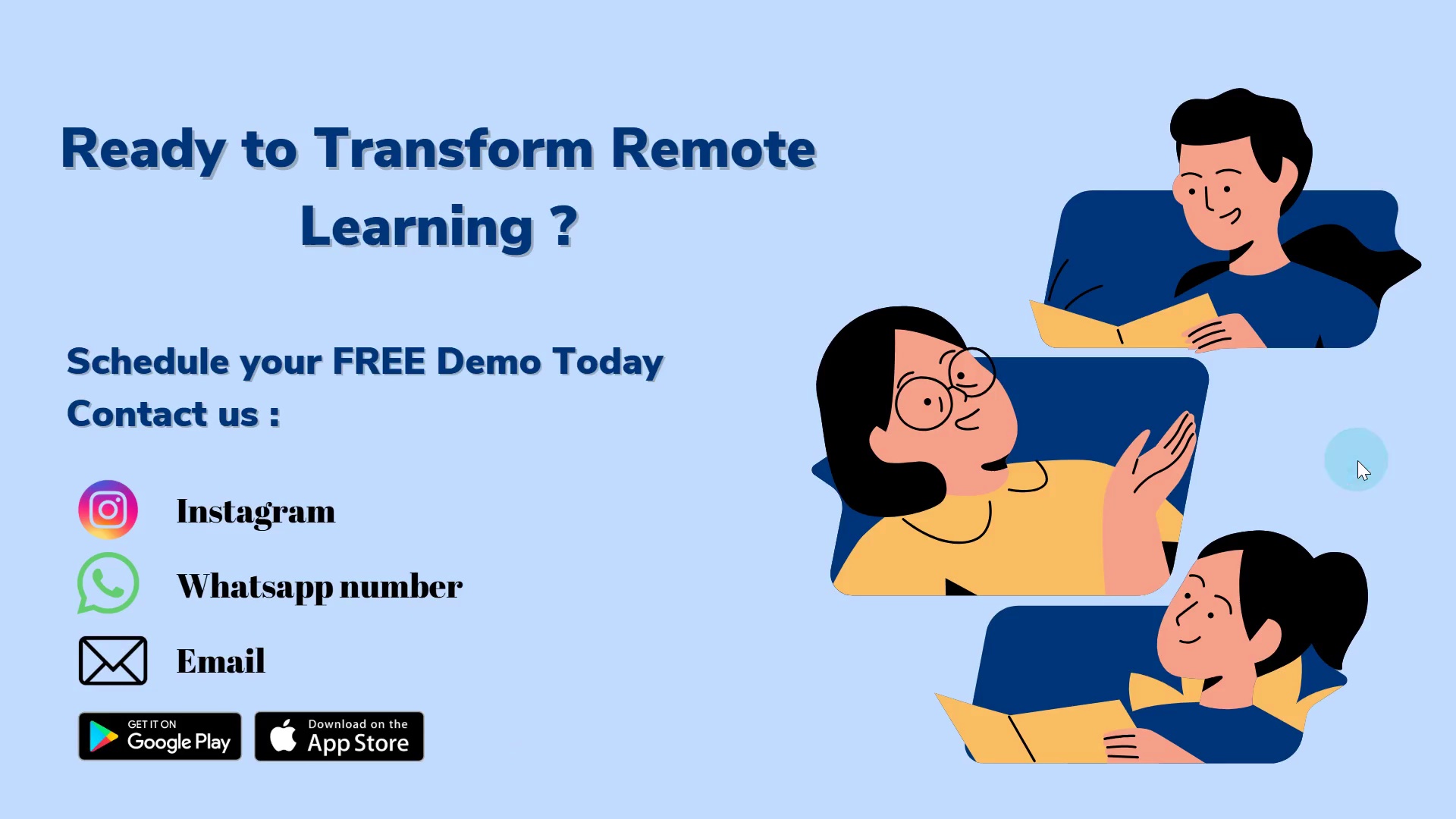 
key(Escape)
 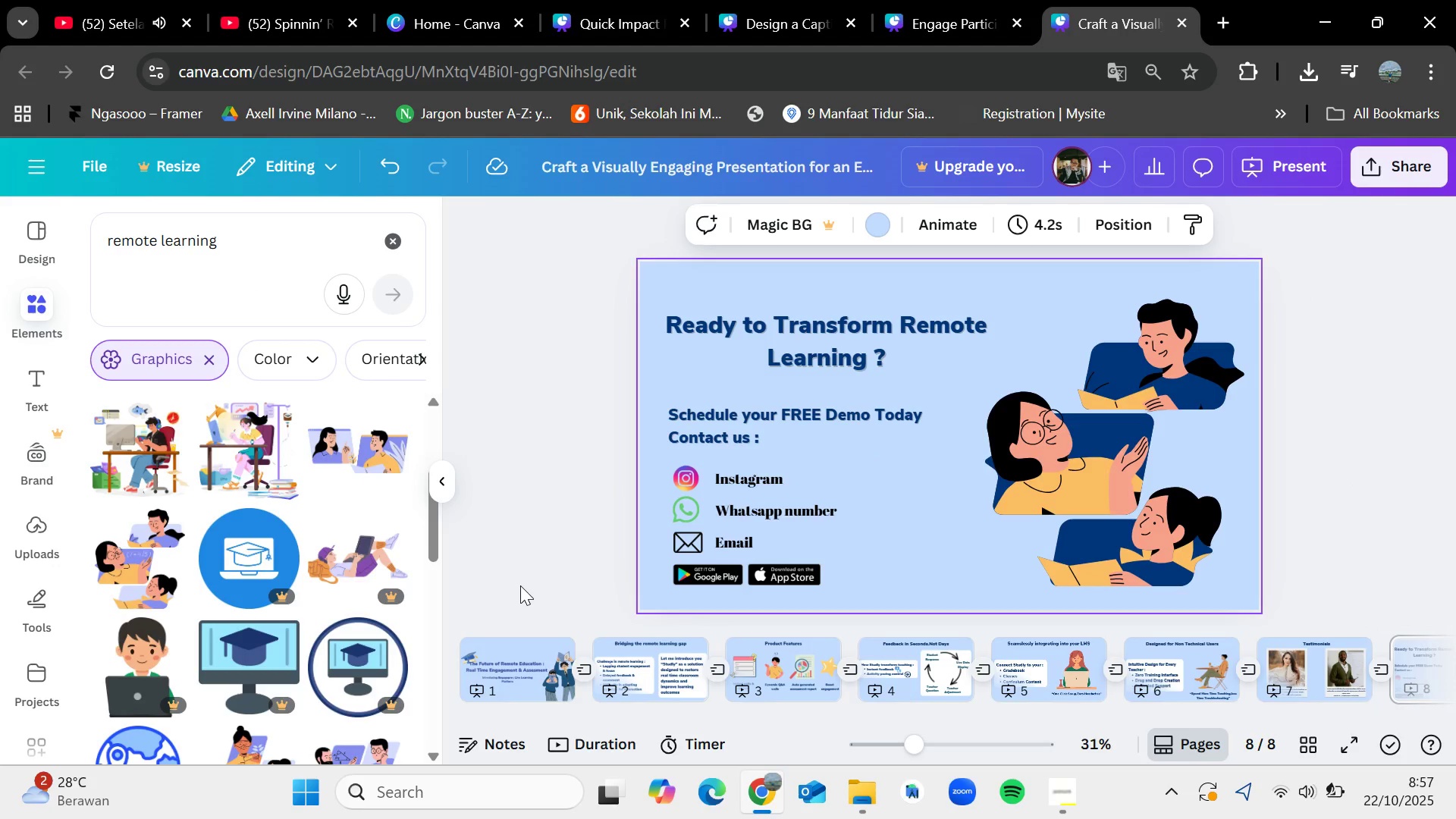 
left_click([532, 668])
 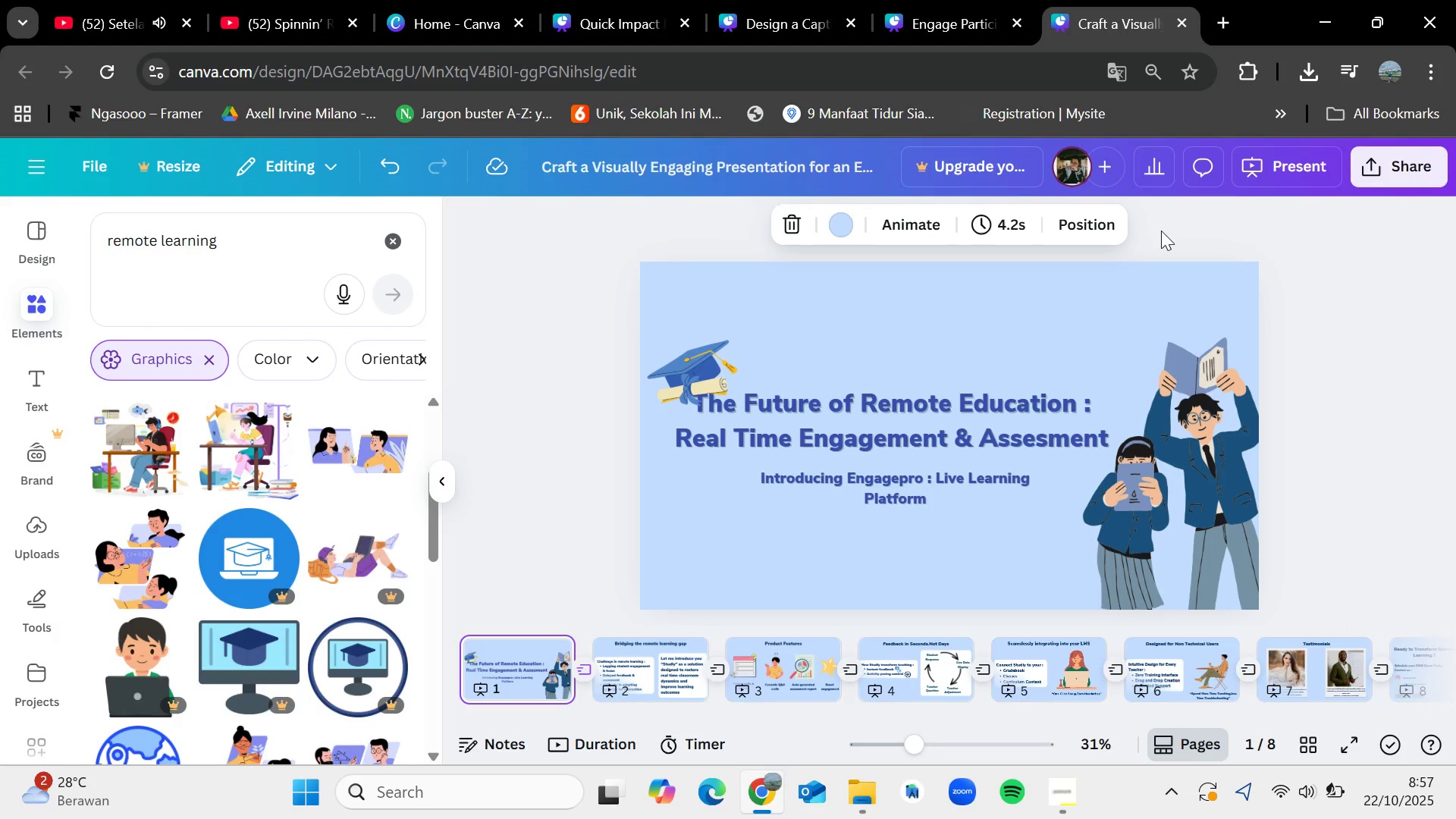 
left_click([1389, 174])
 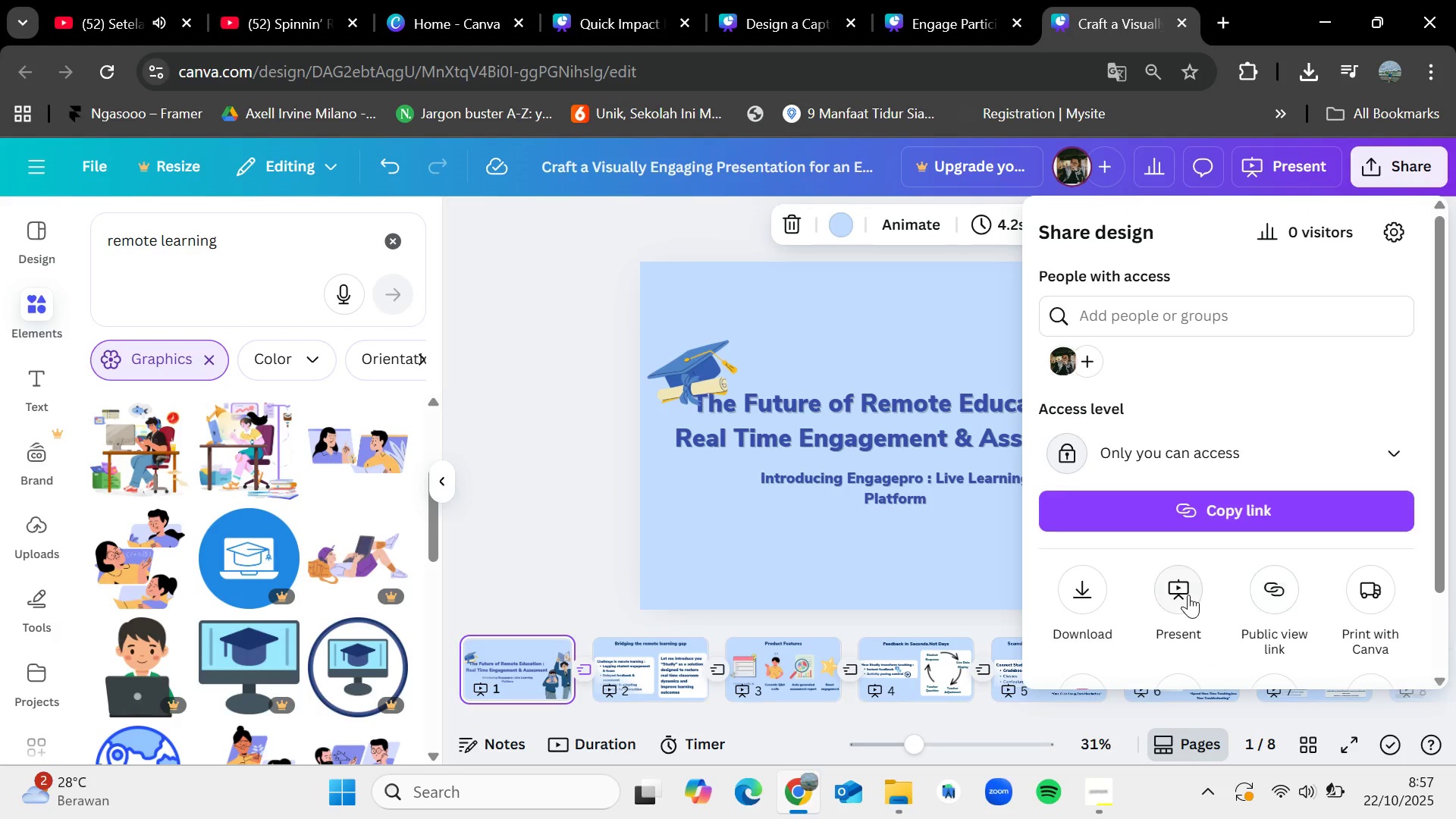 
left_click([1262, 586])
 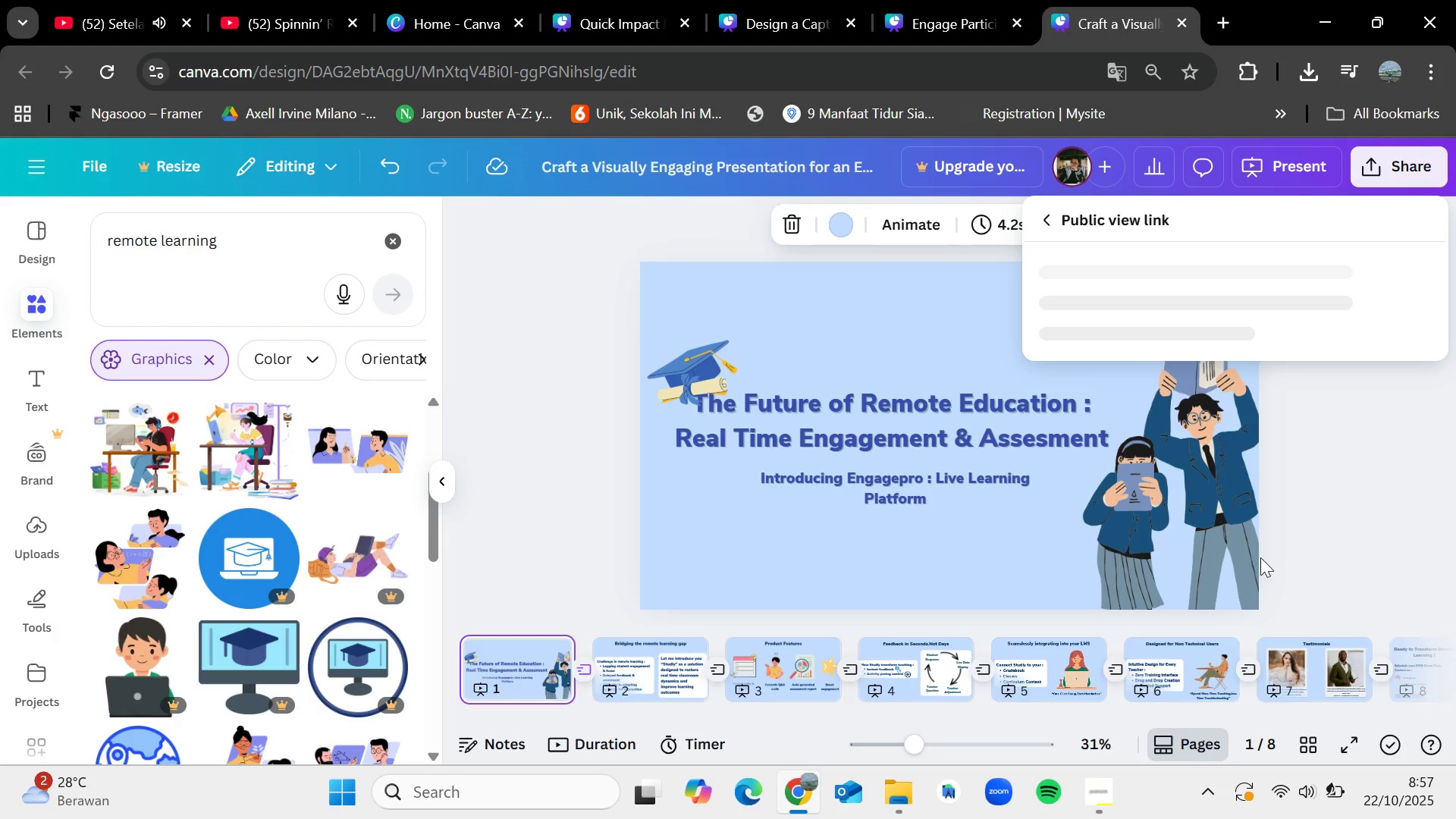 
mouse_move([1208, 437])
 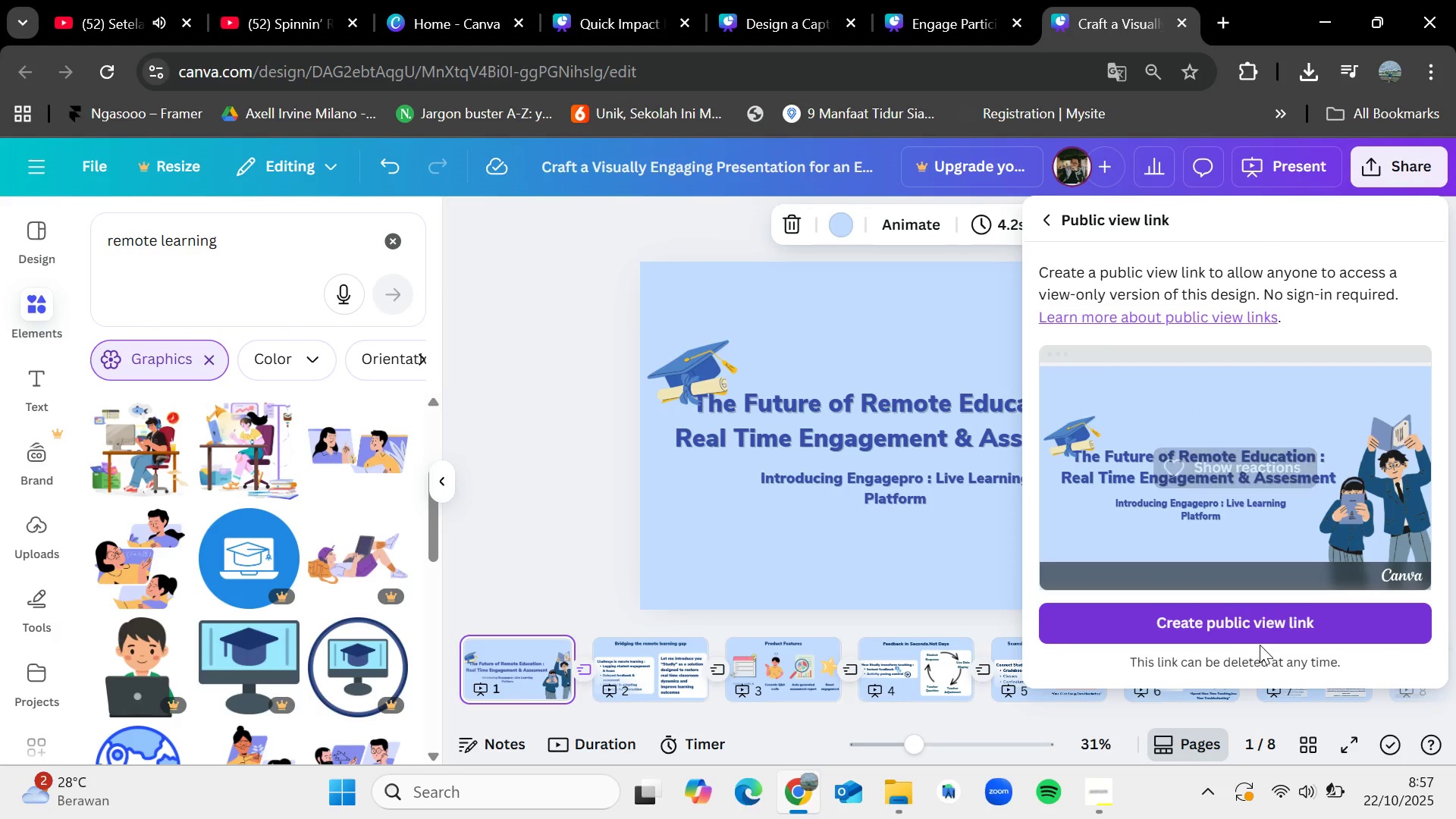 
left_click([1255, 617])
 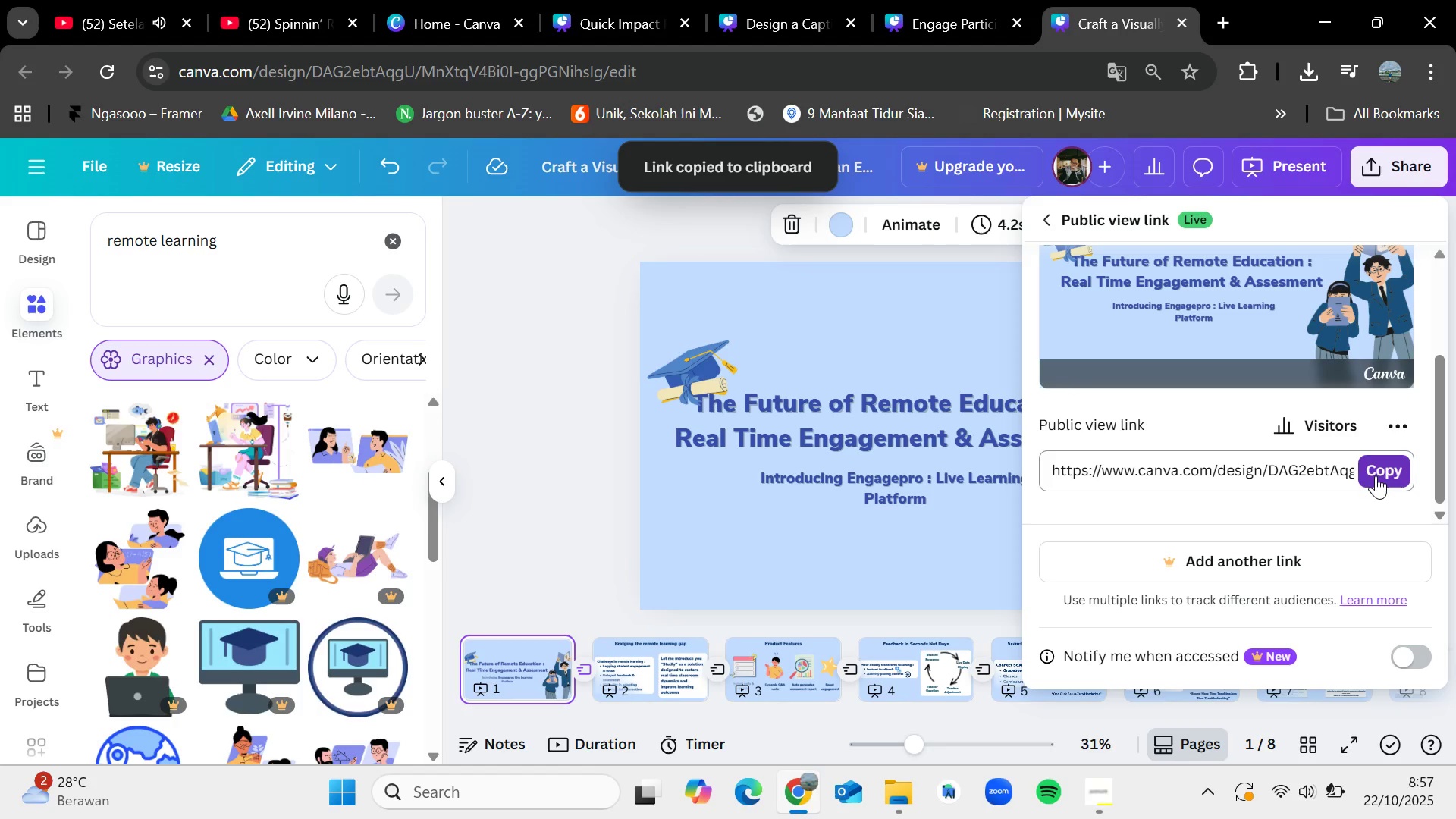 
left_click([1220, 7])
 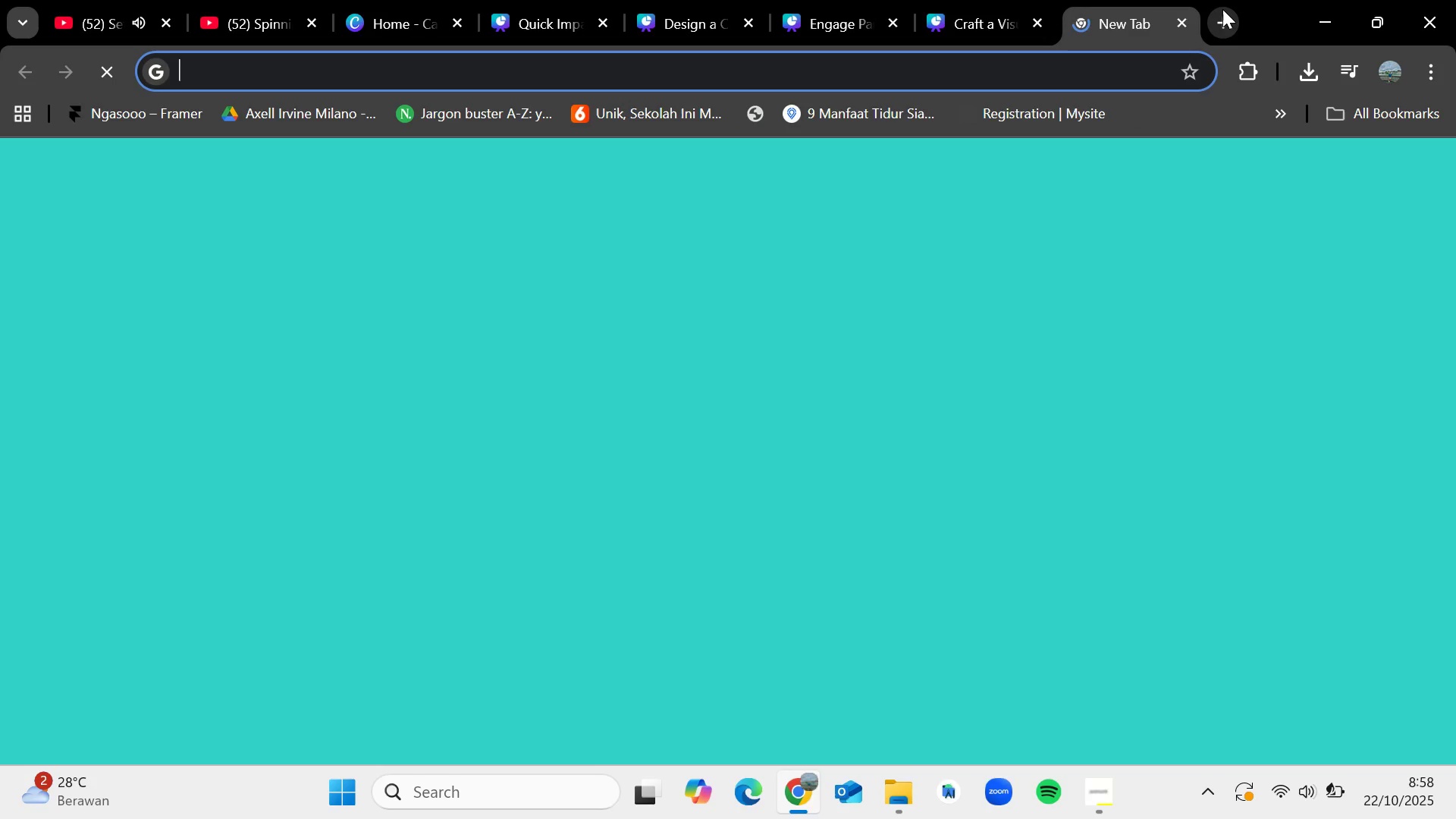 
key(Control+V)
 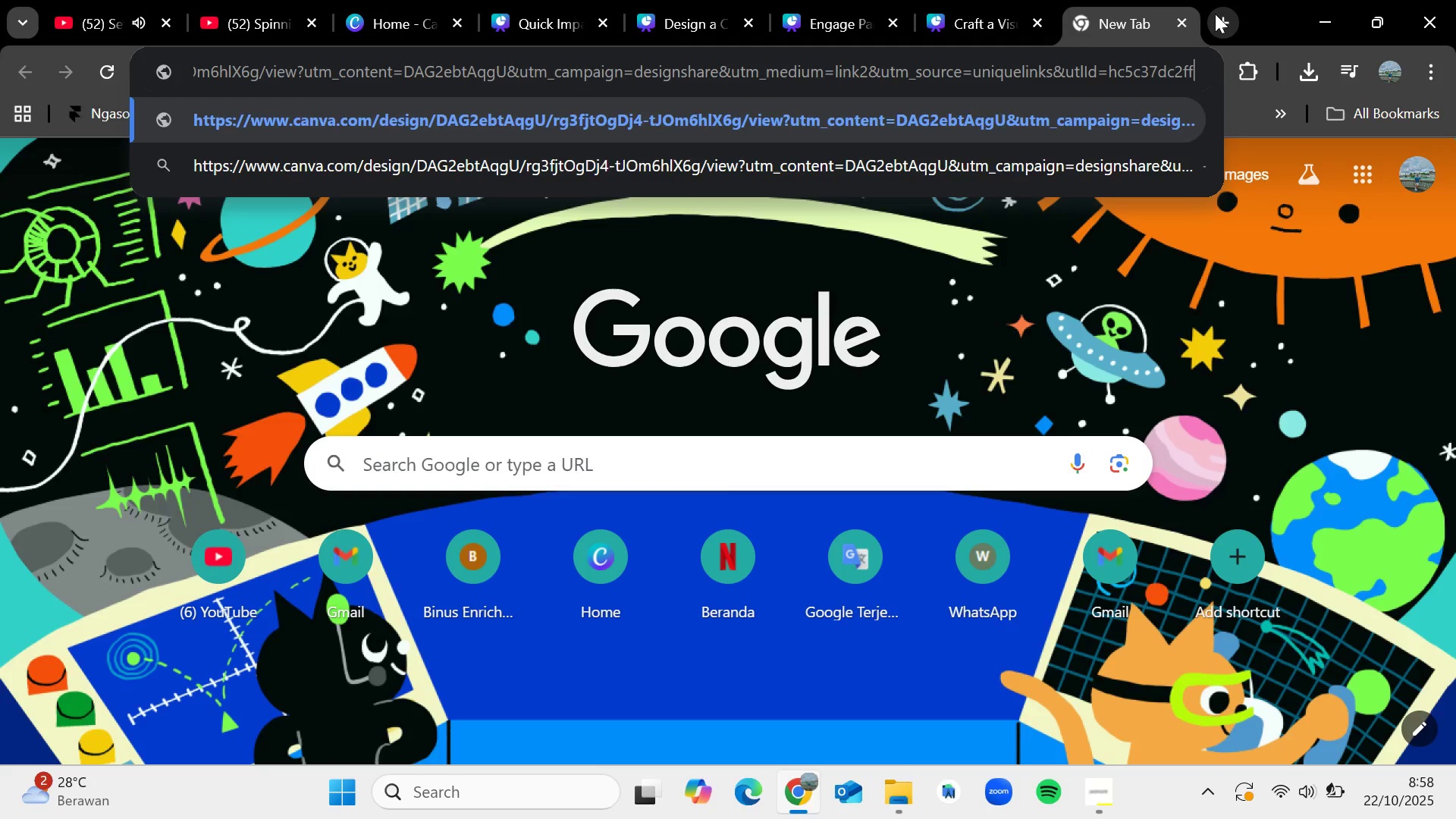 
key(Enter)
 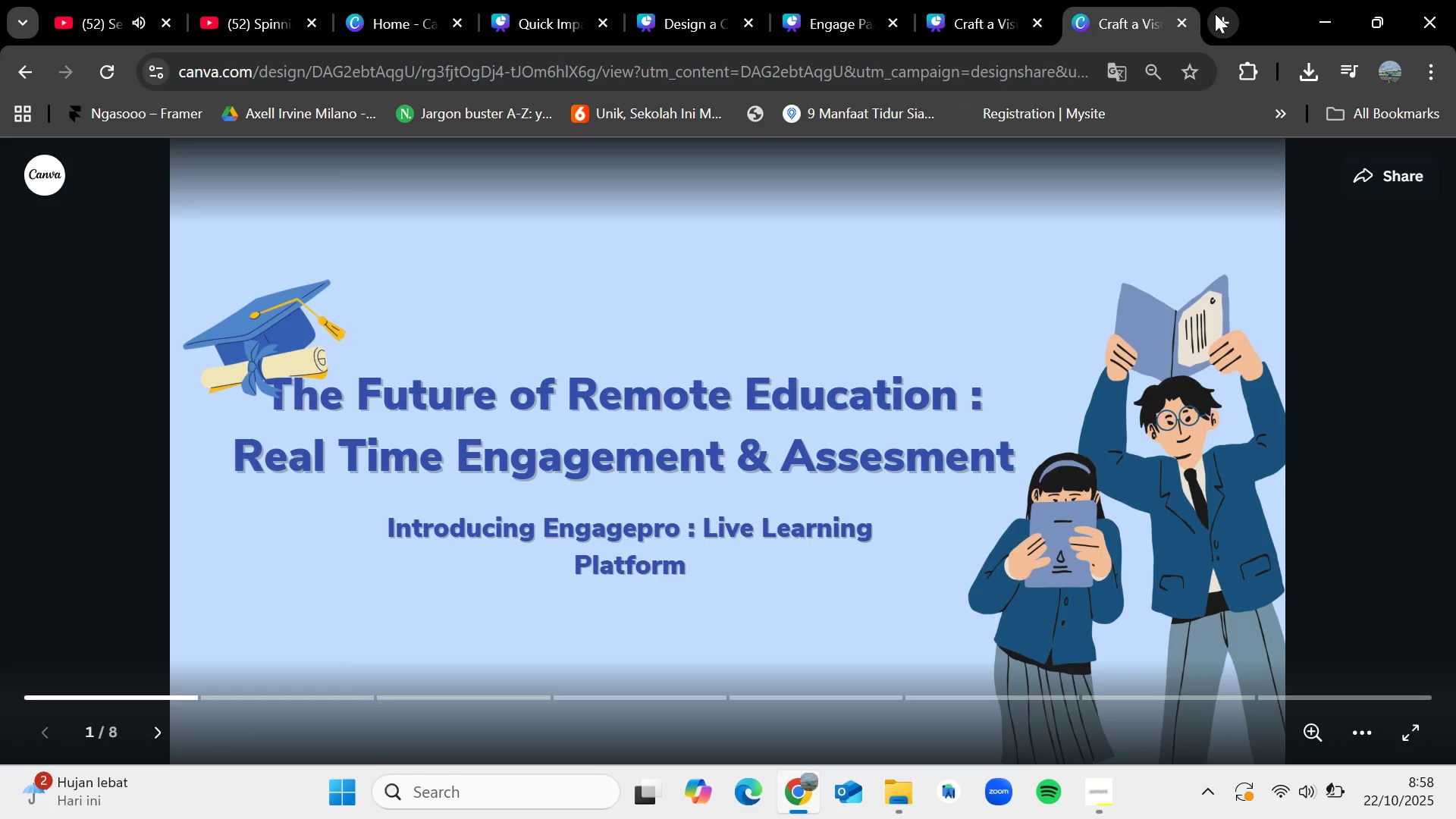 
wait(41.54)
 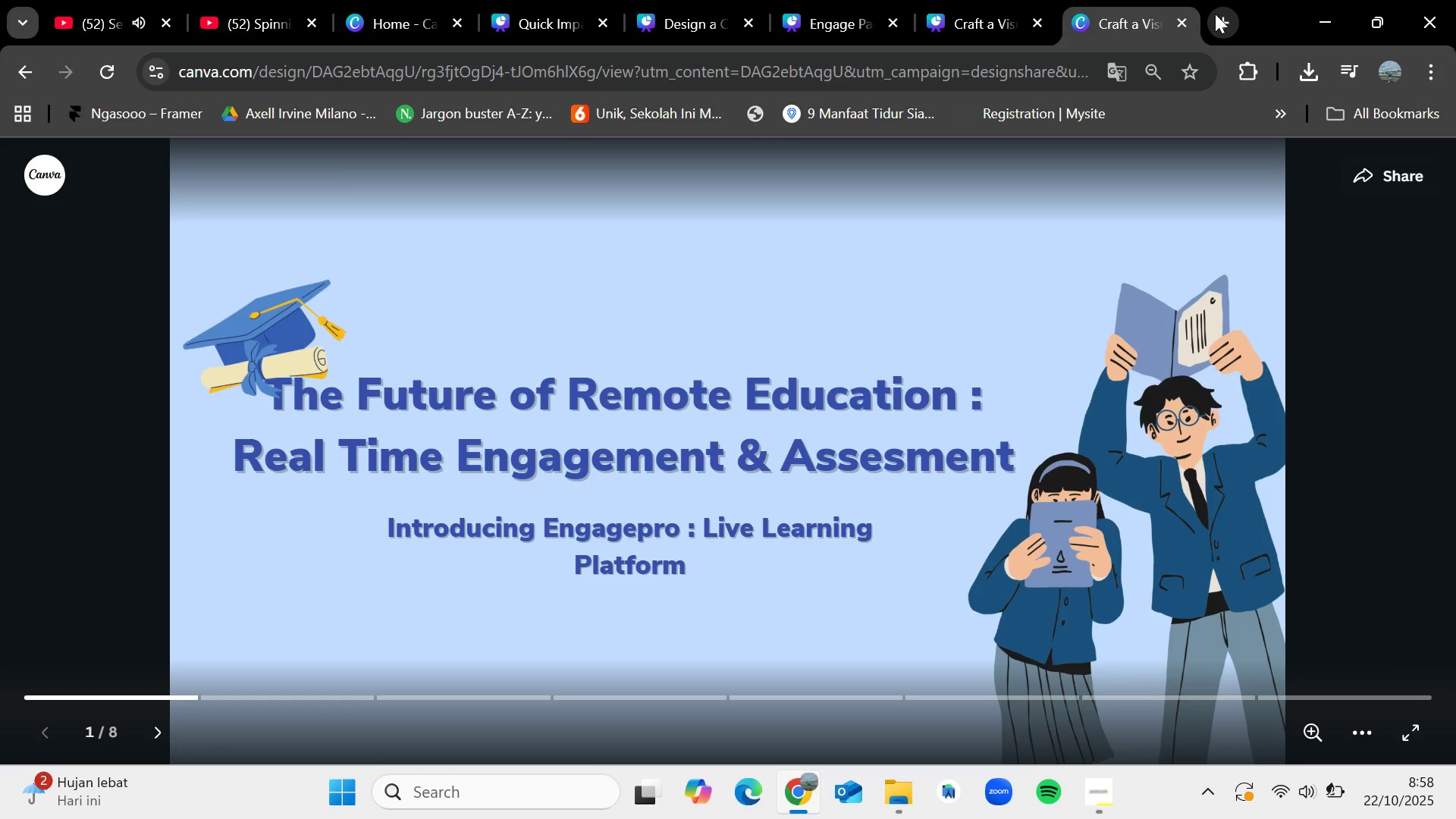 
left_click([1414, 736])
 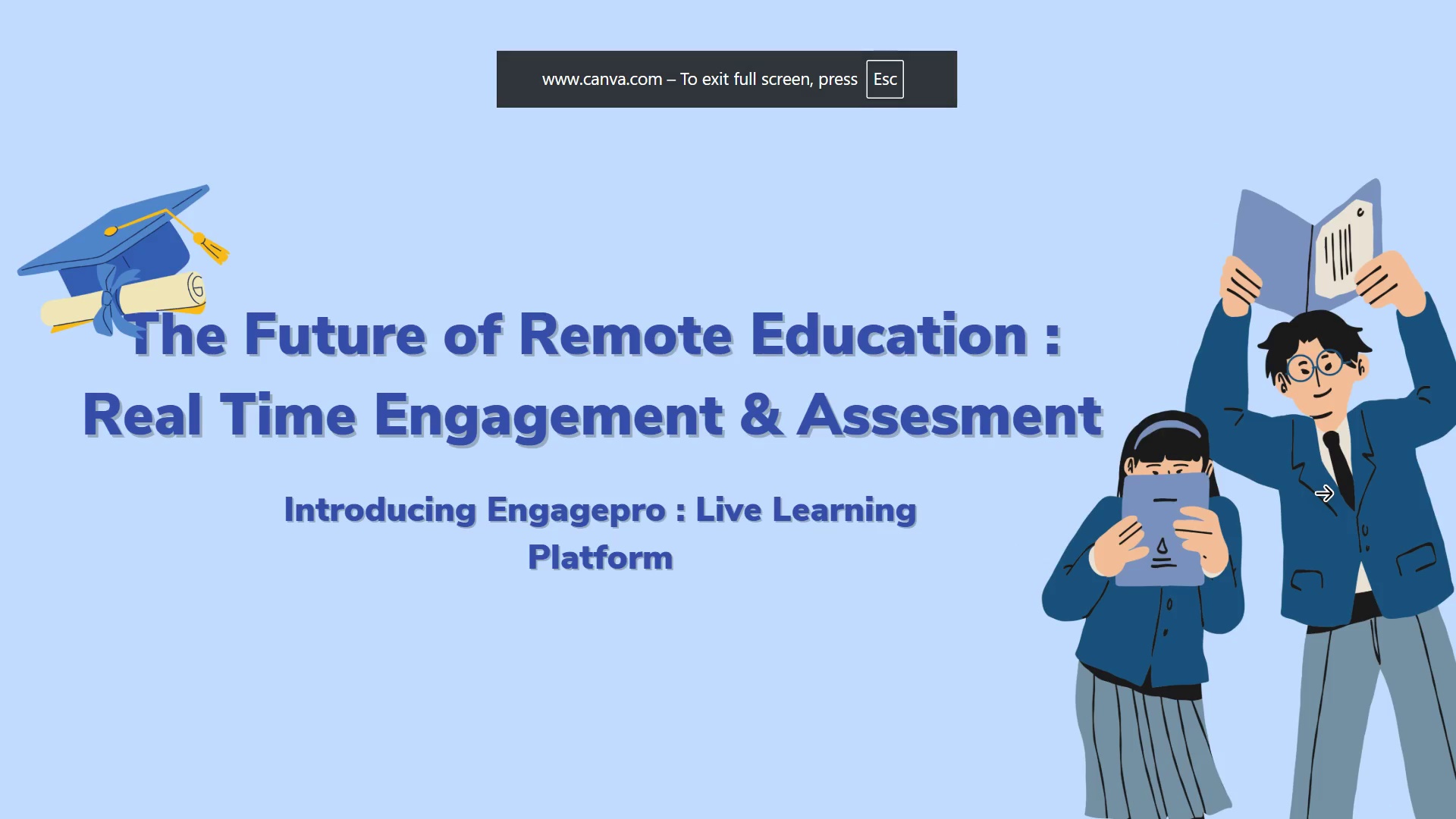 
wait(5.35)
 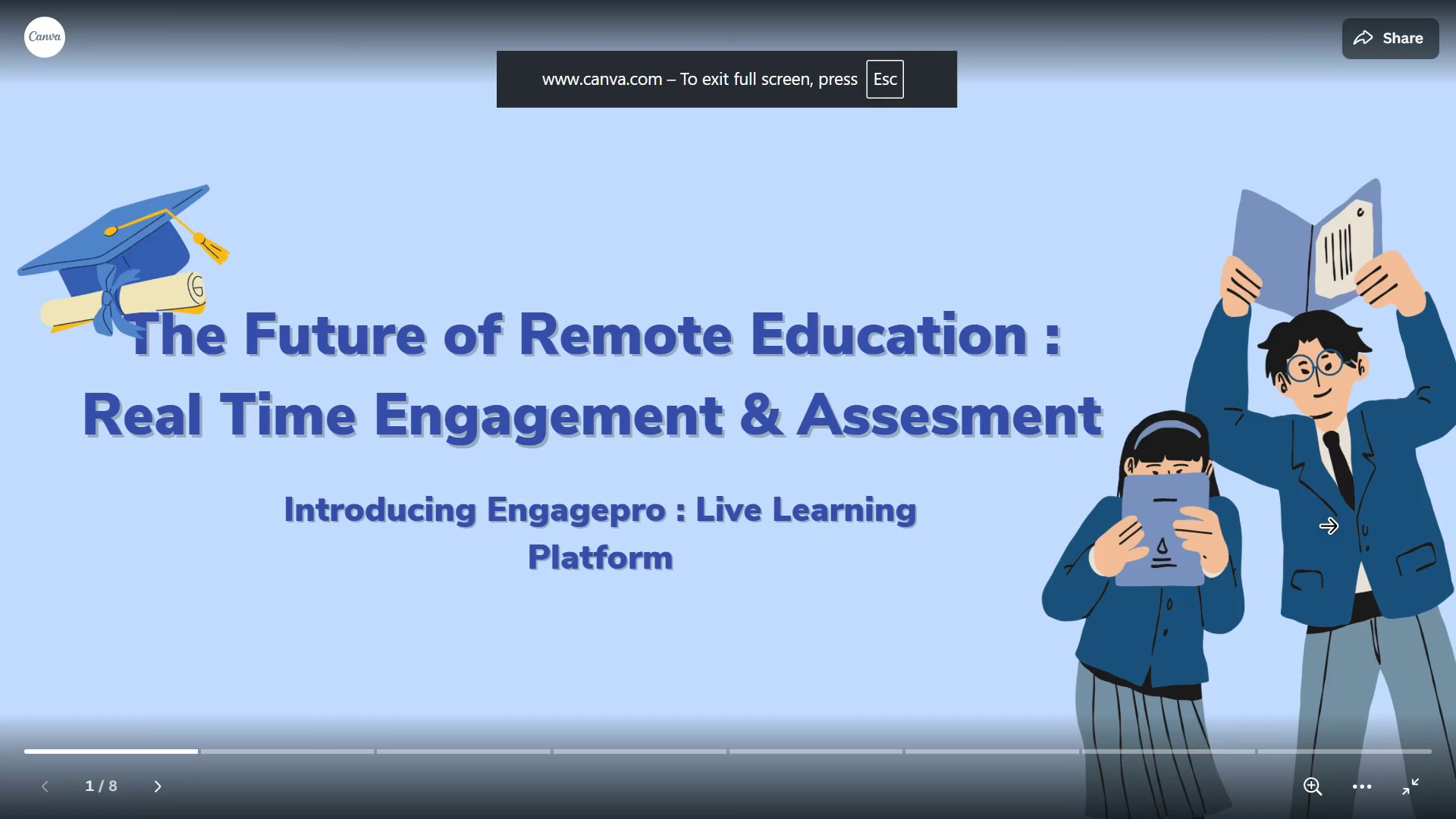 
left_click([1234, 372])
 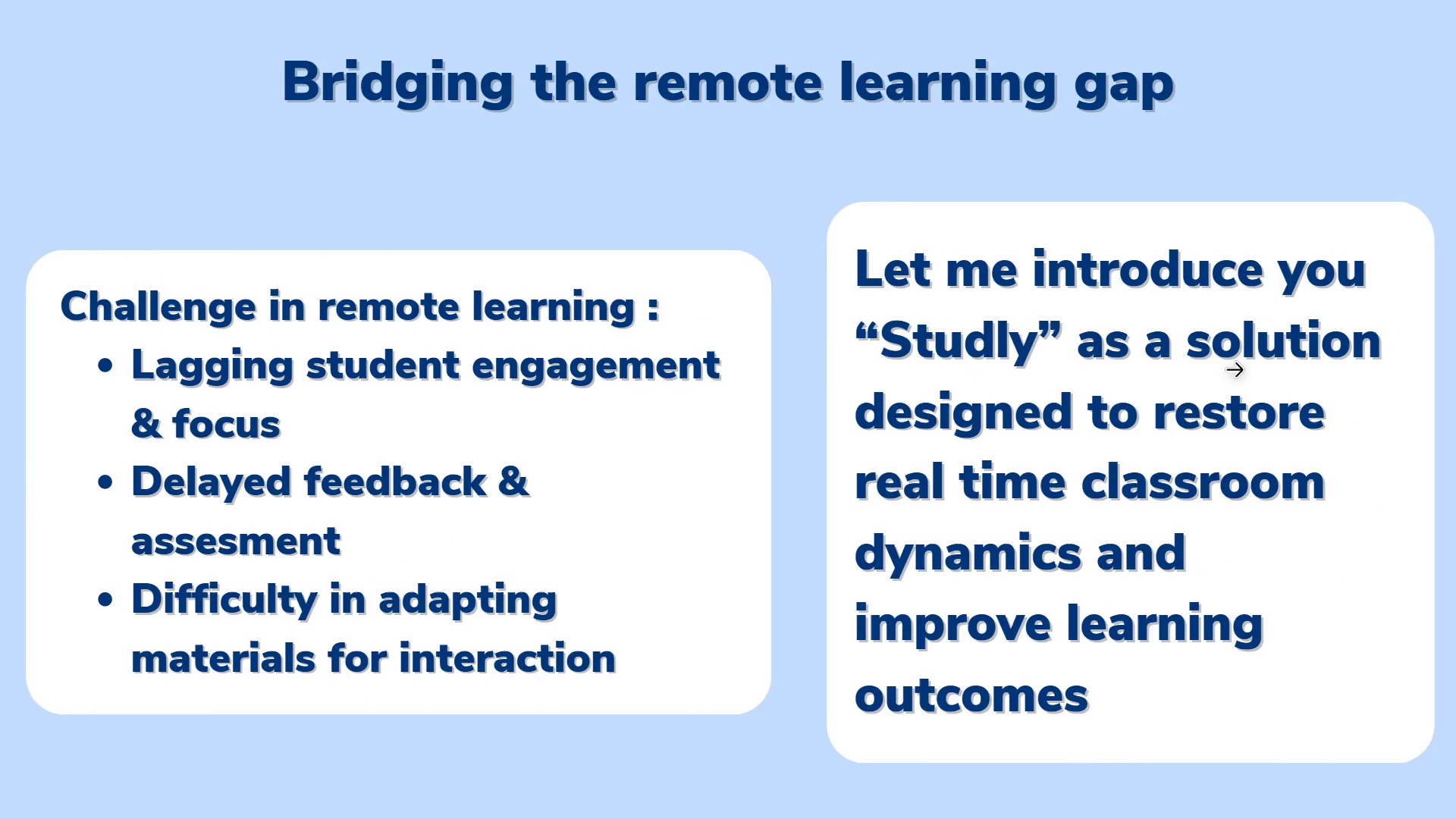 
wait(5.19)
 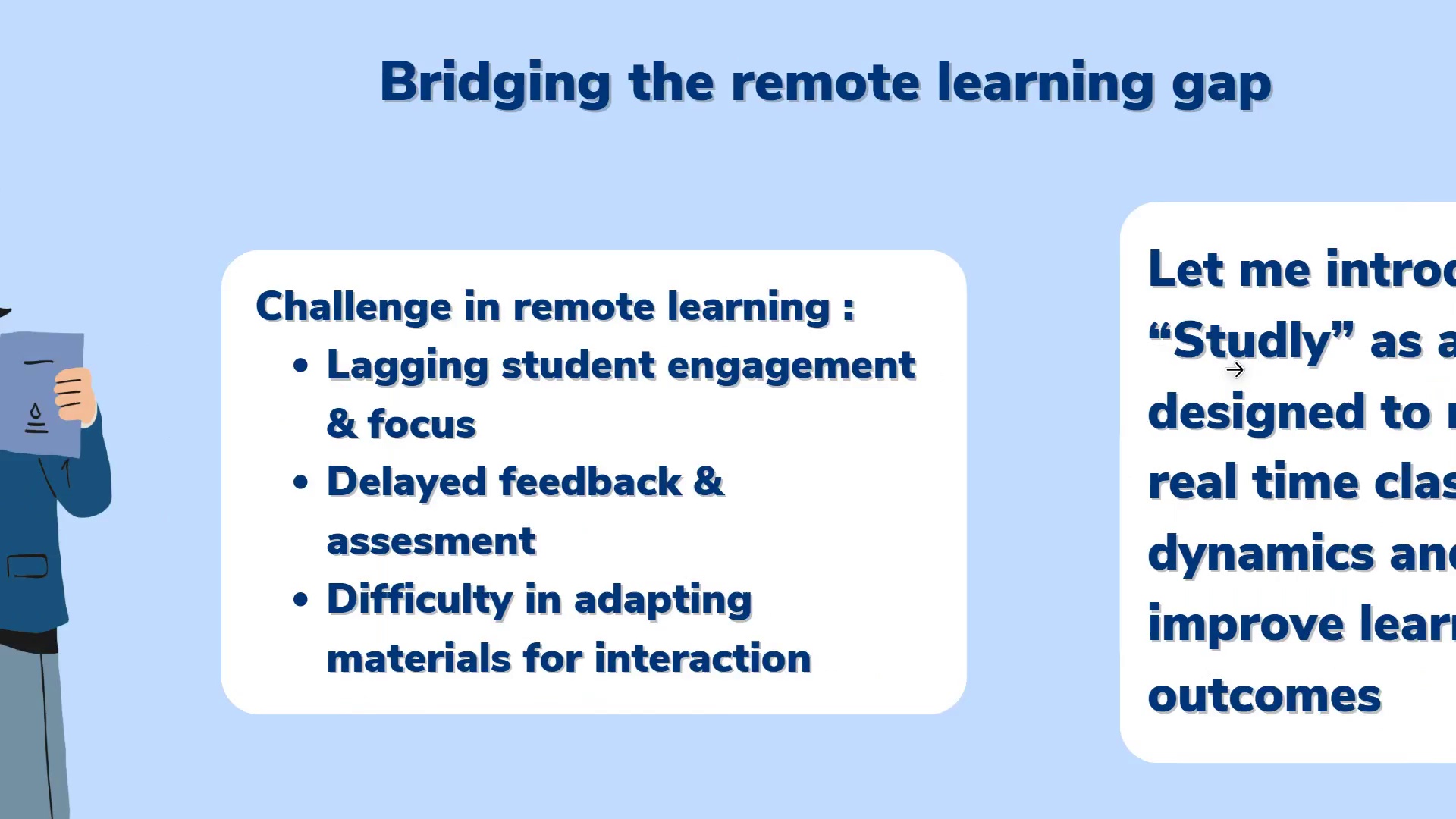 
left_click([1362, 150])
 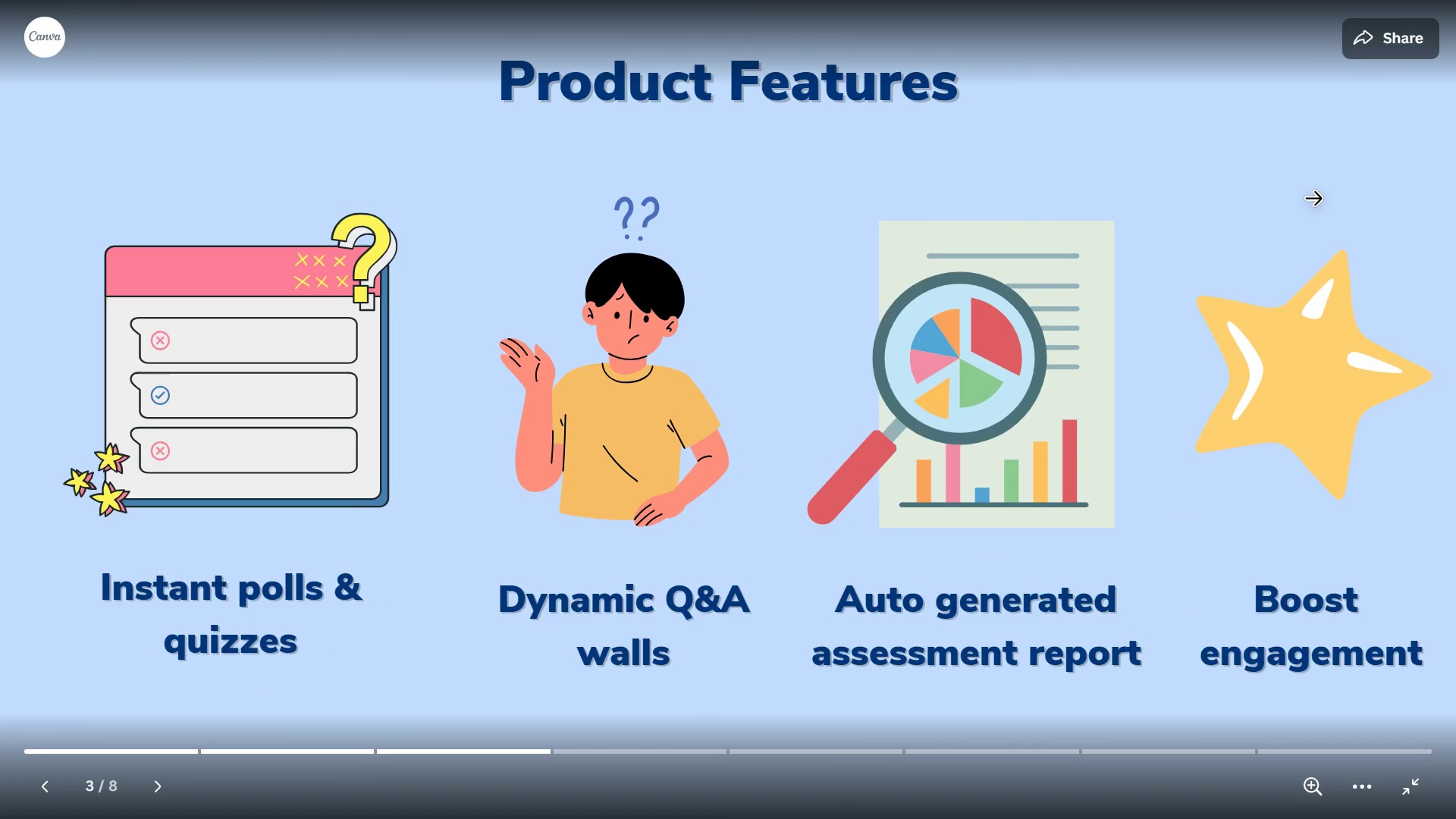 
left_click([1310, 203])
 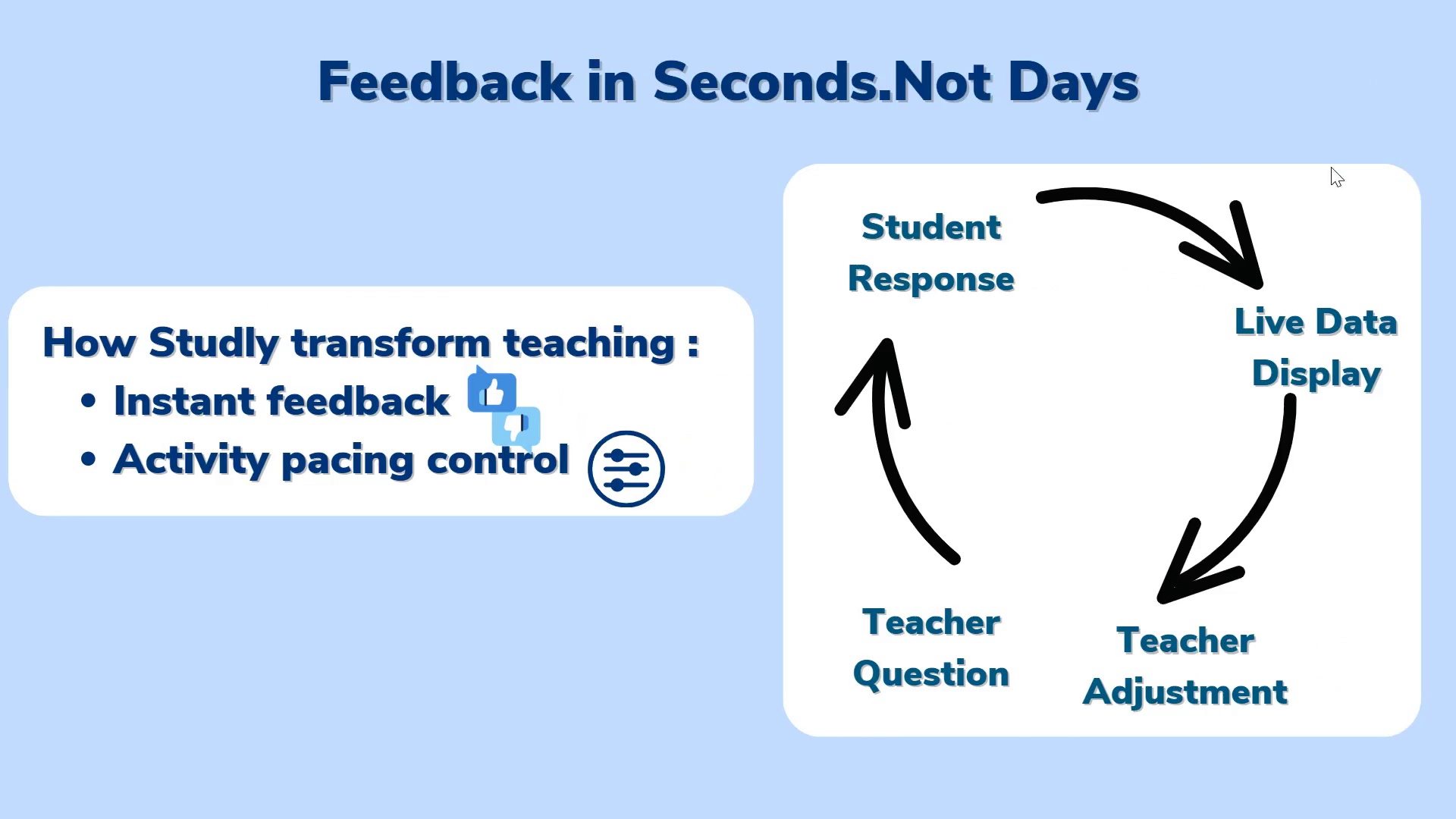 
left_click([1331, 144])
 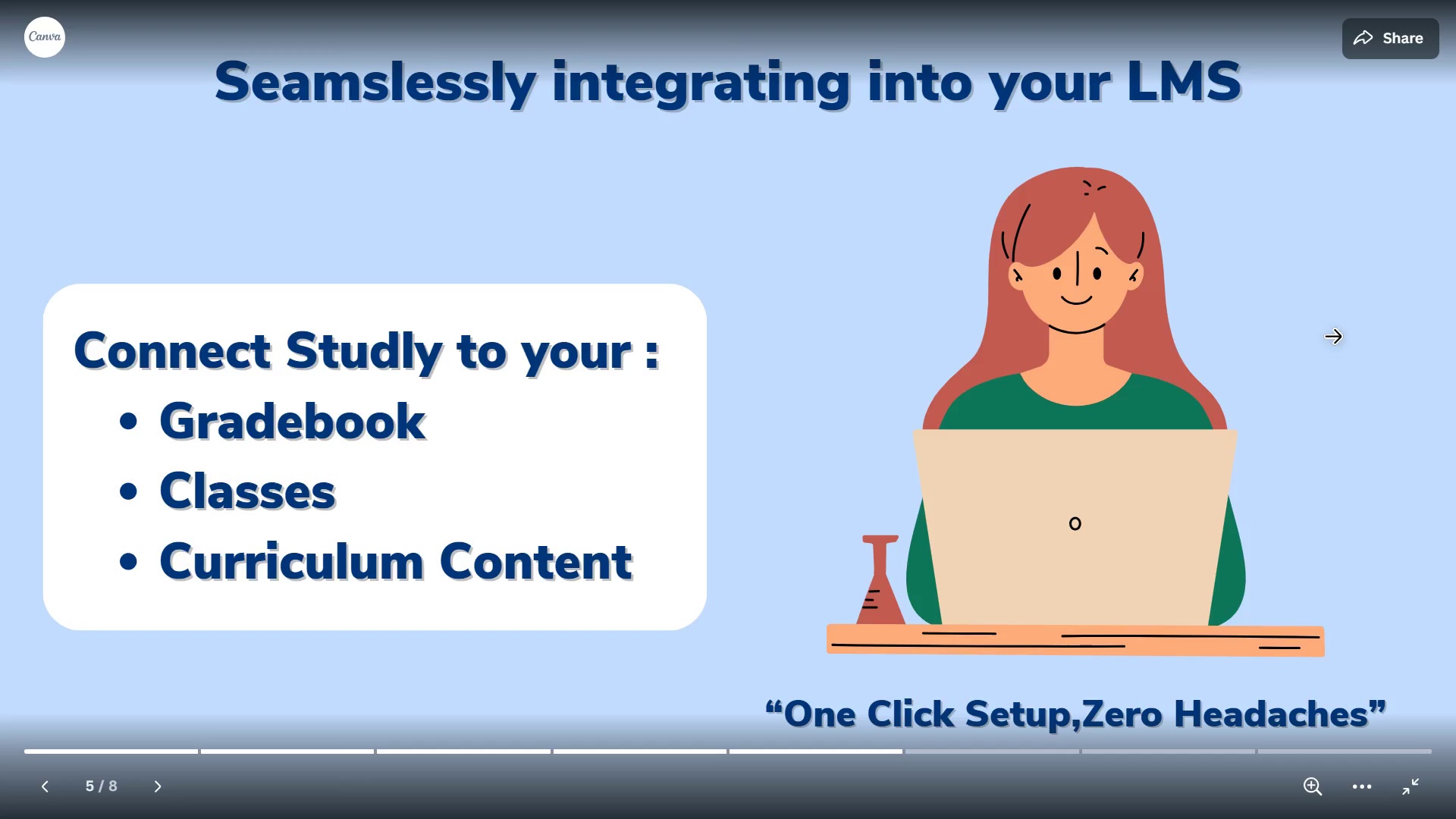 
left_click([1332, 338])
 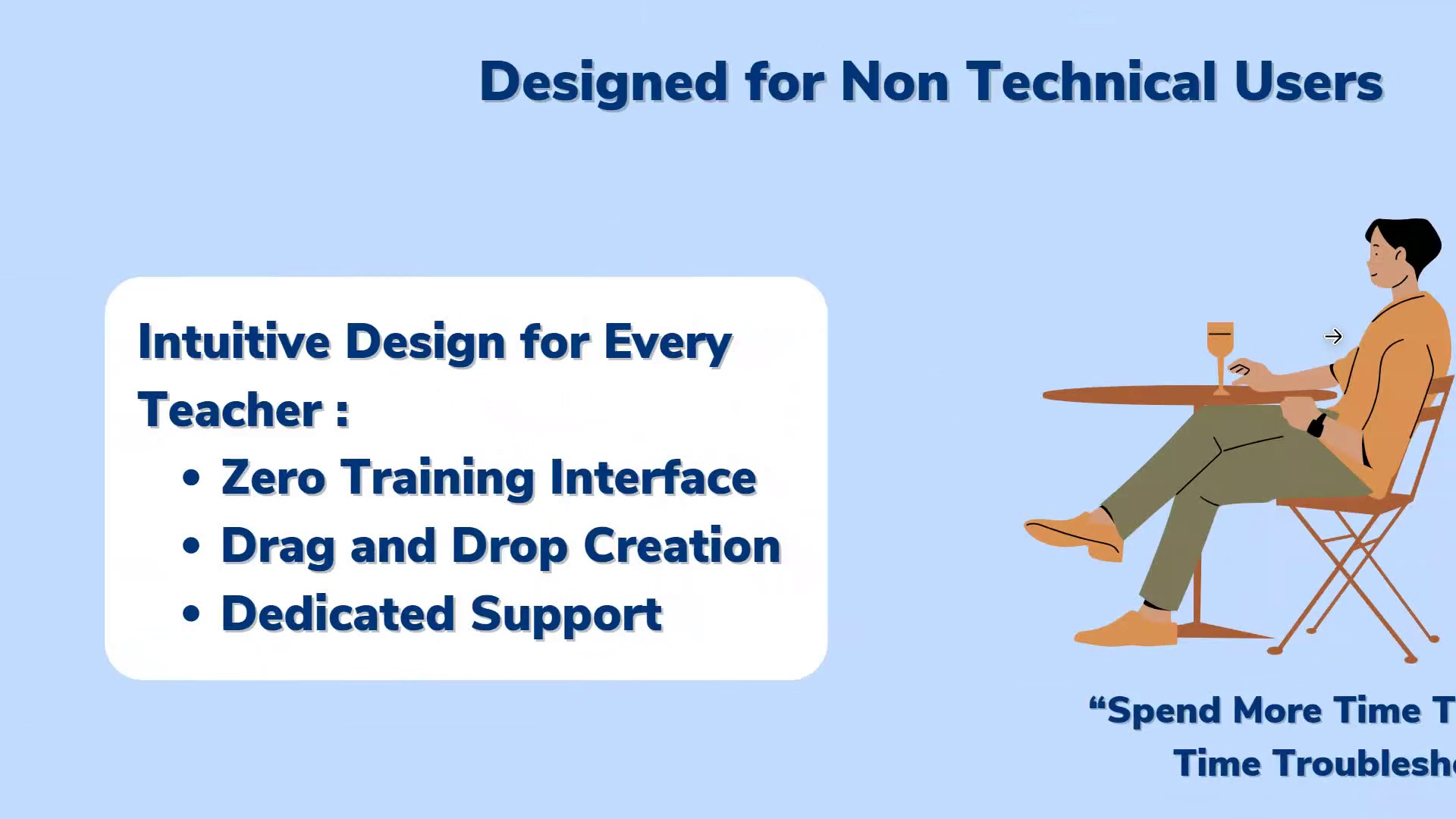 
left_click([1332, 338])
 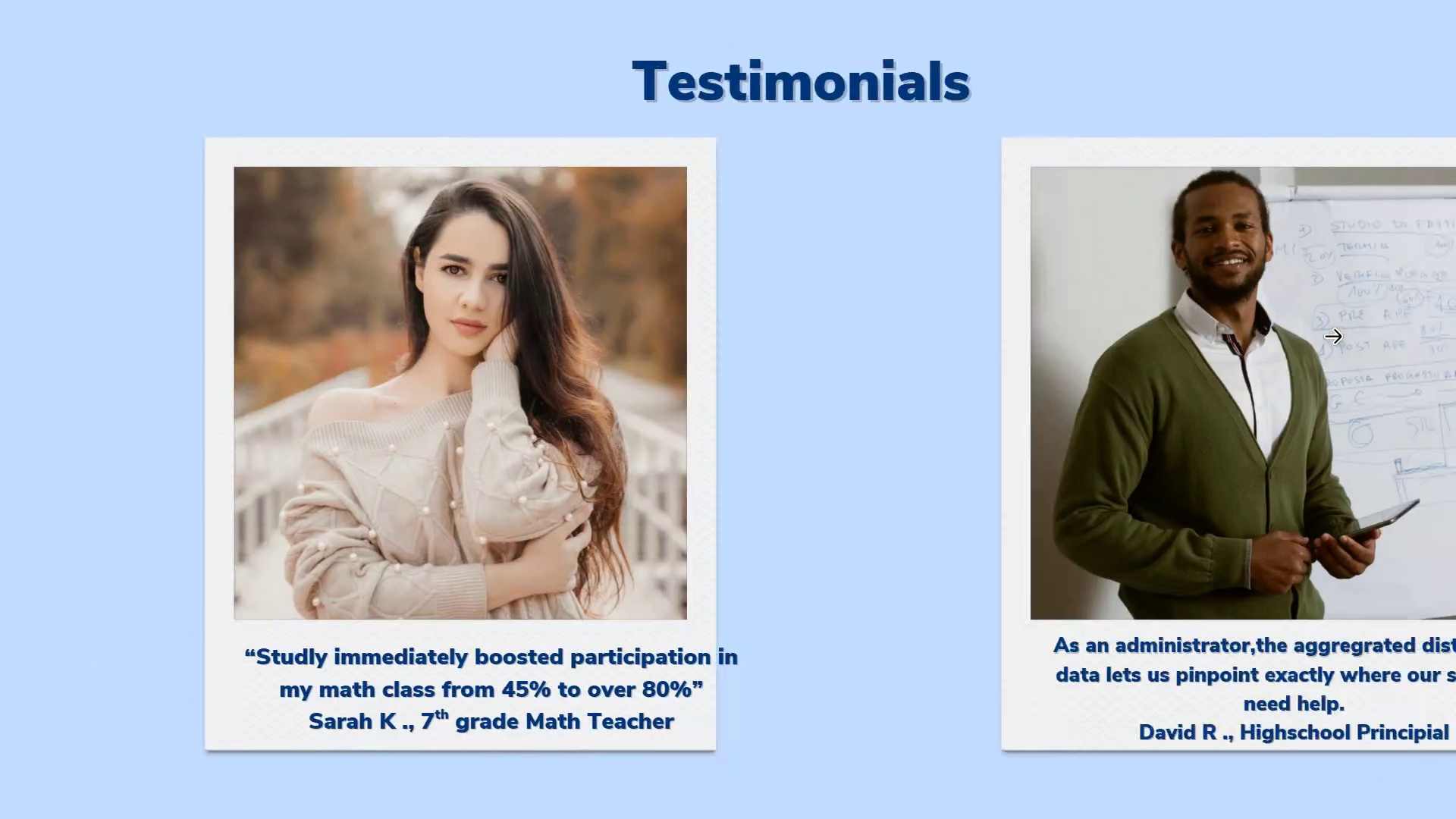 
left_click([1332, 338])
 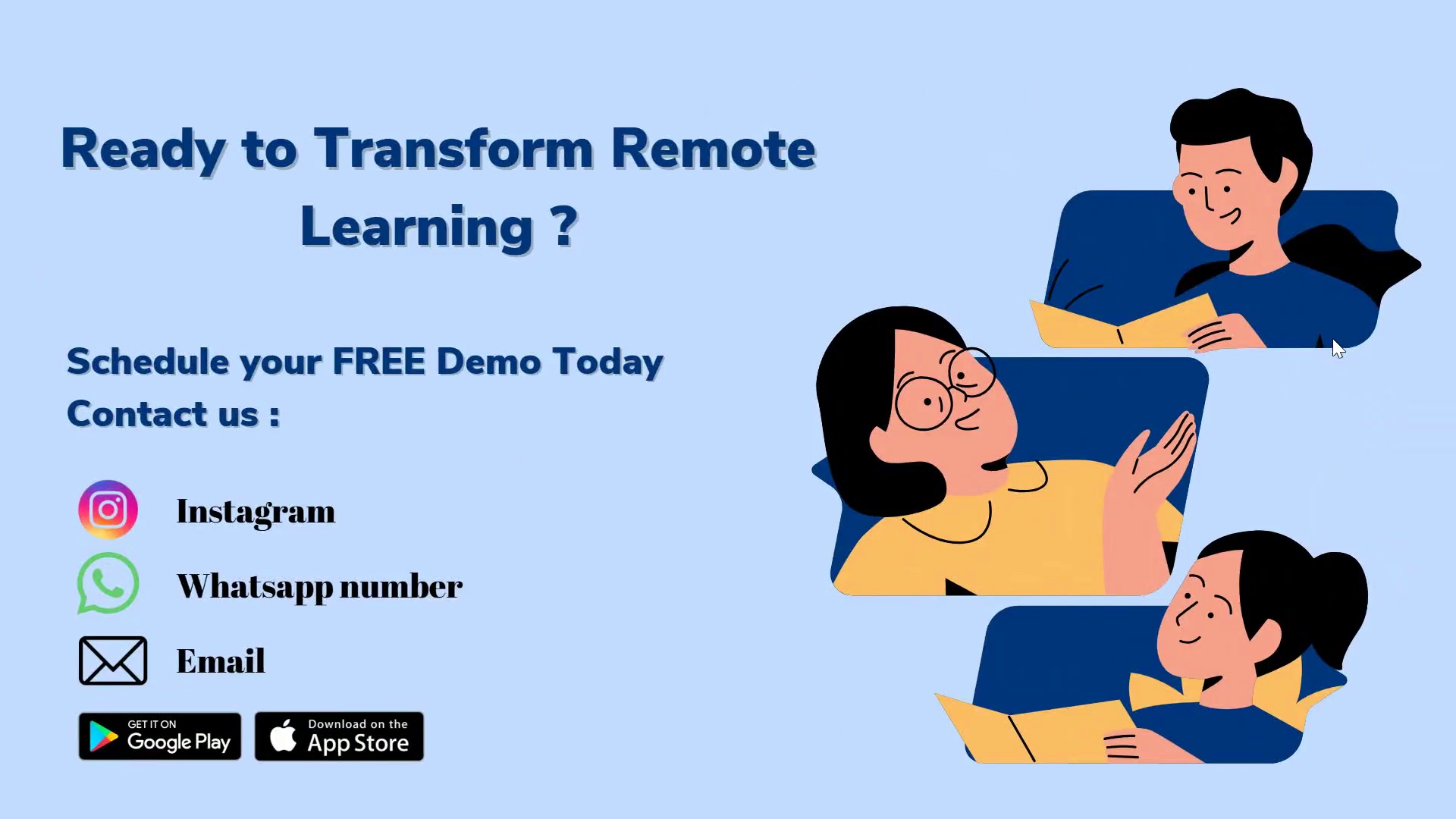 
key(Escape)
 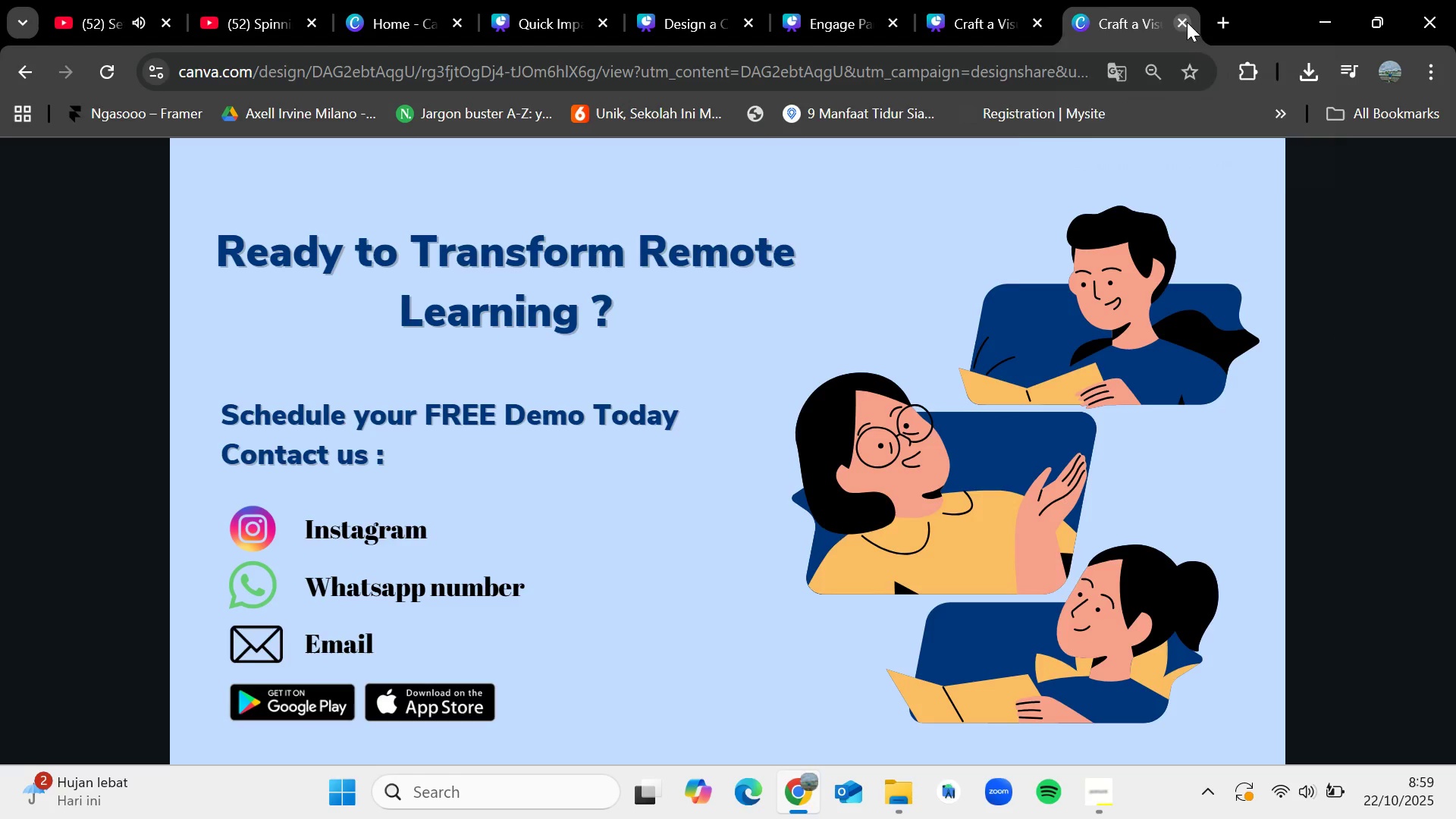 
left_click([946, 0])
 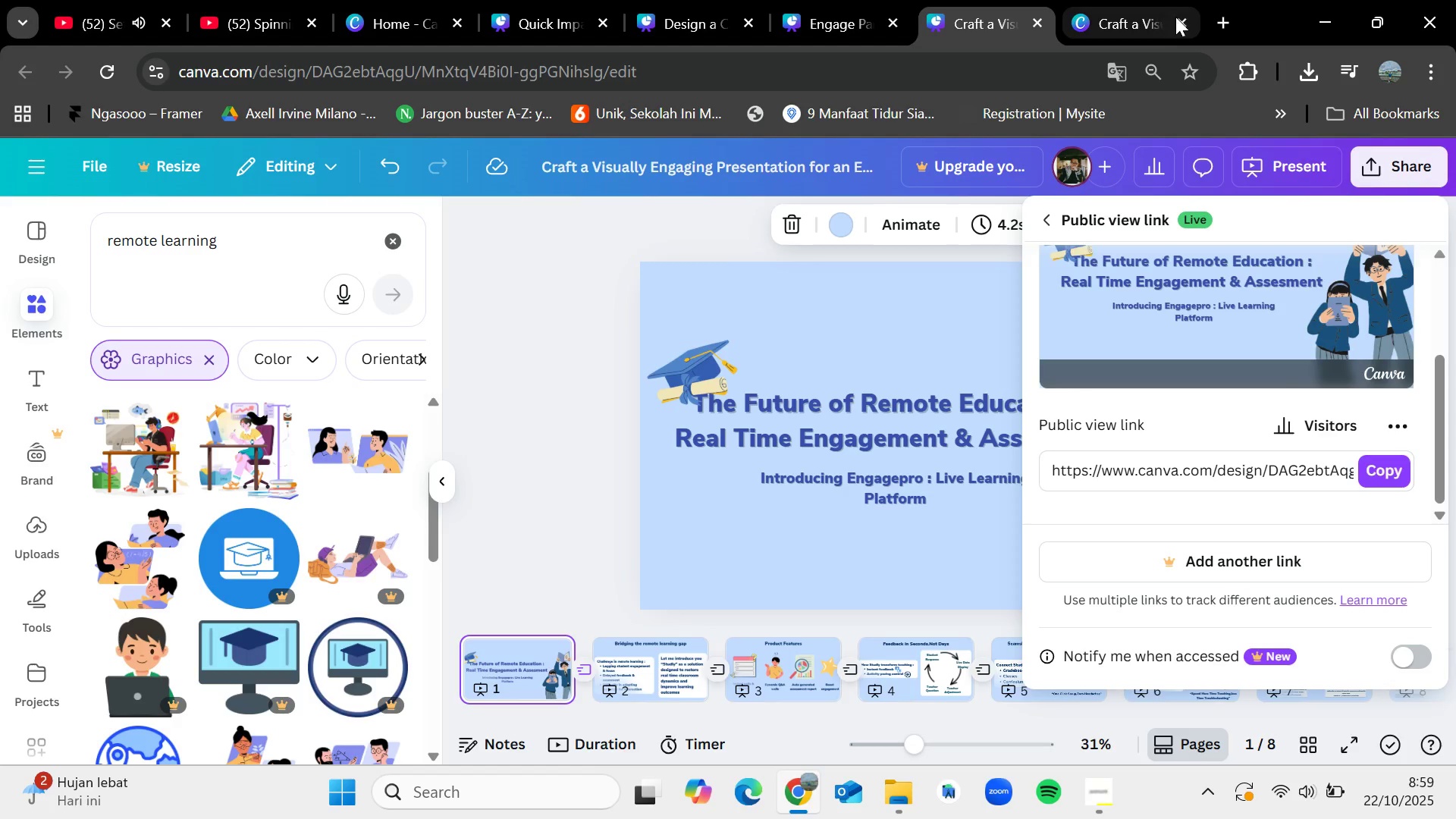 
left_click([1184, 21])
 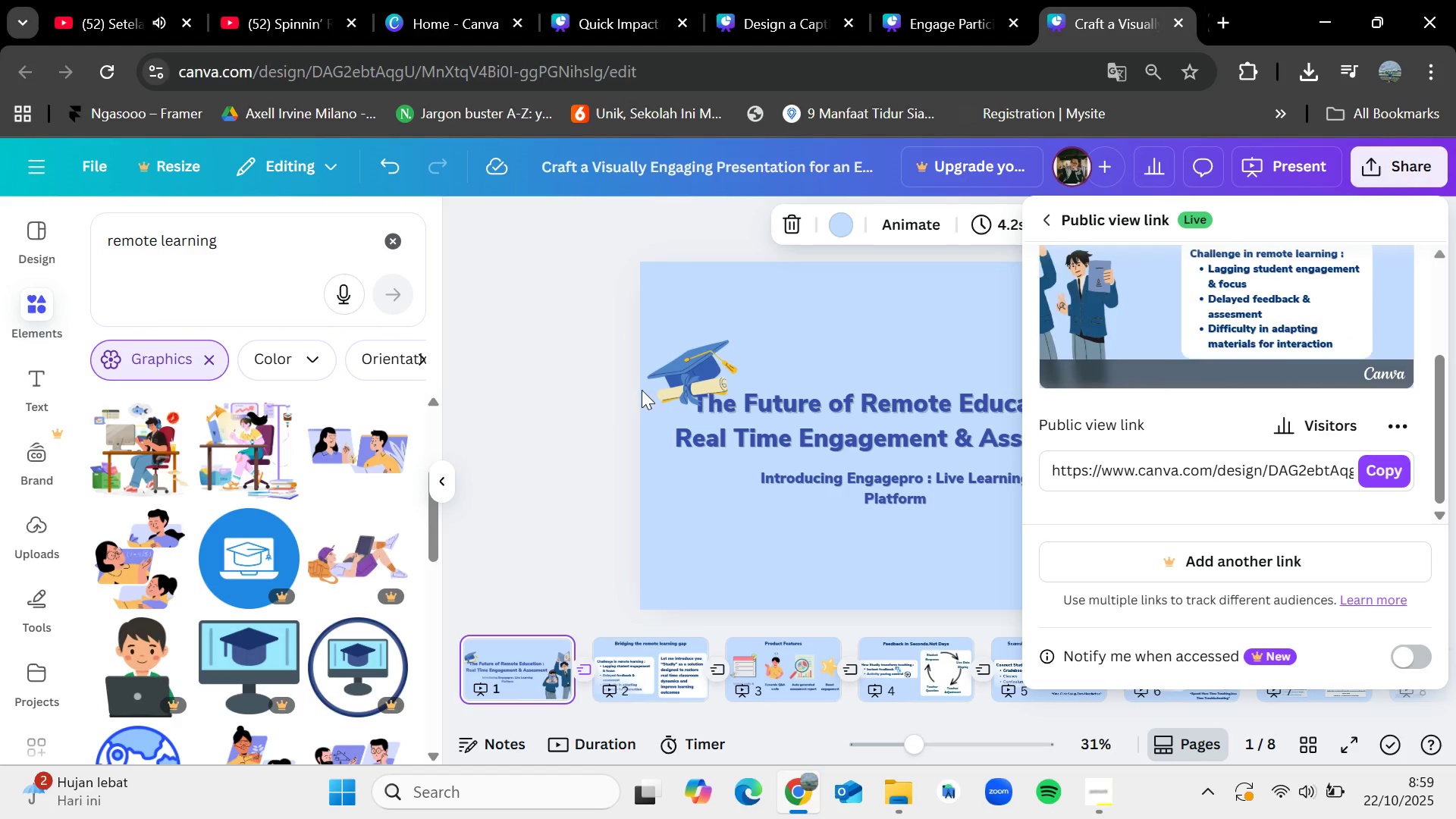 
left_click([605, 413])
 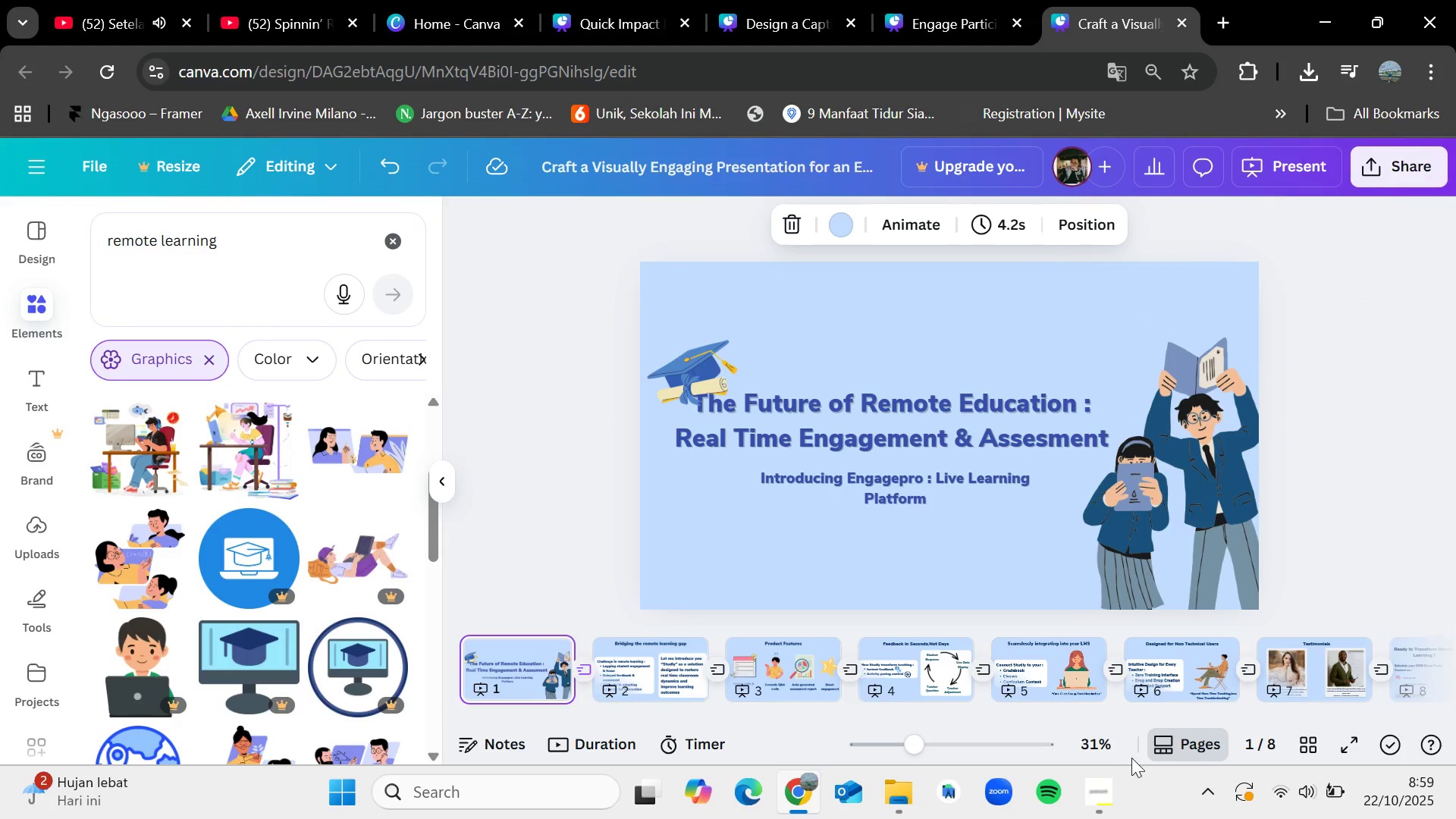 
left_click([1106, 793])